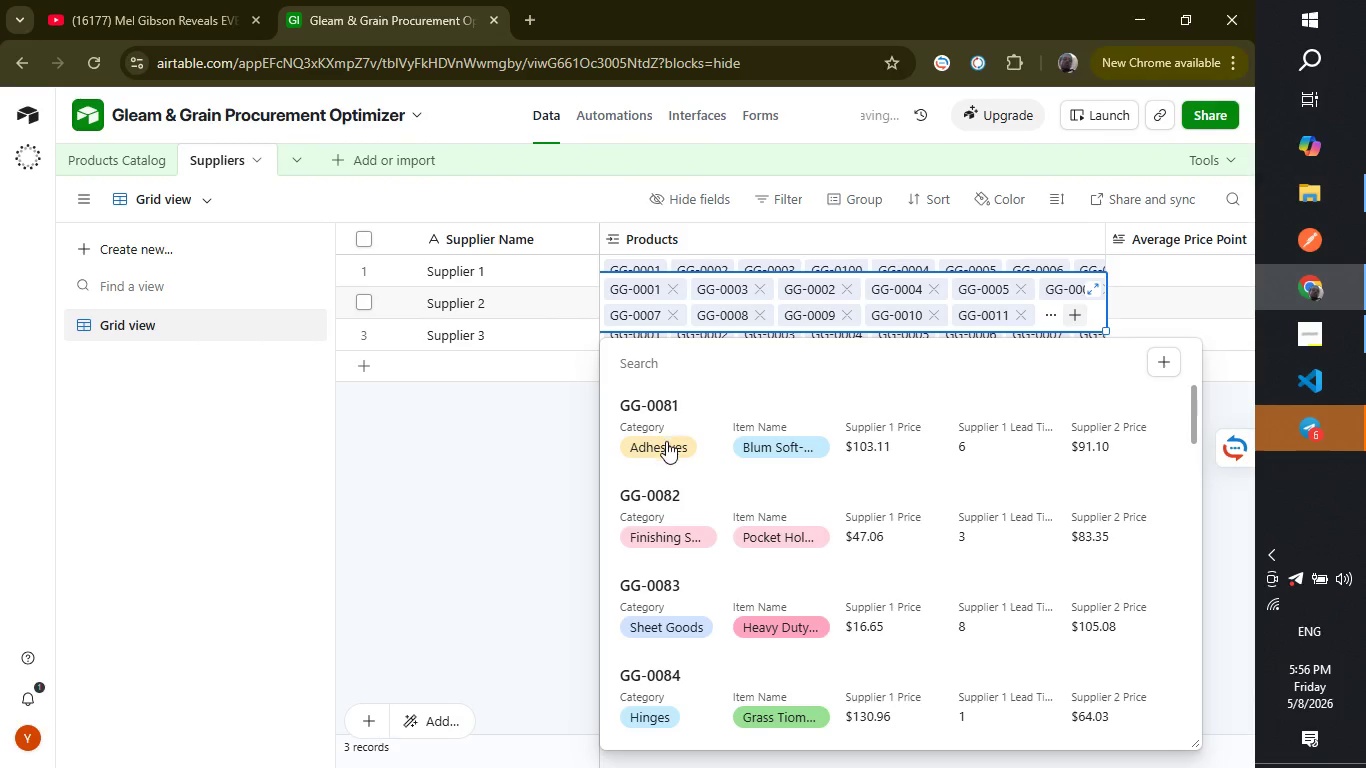 
left_click([665, 442])
 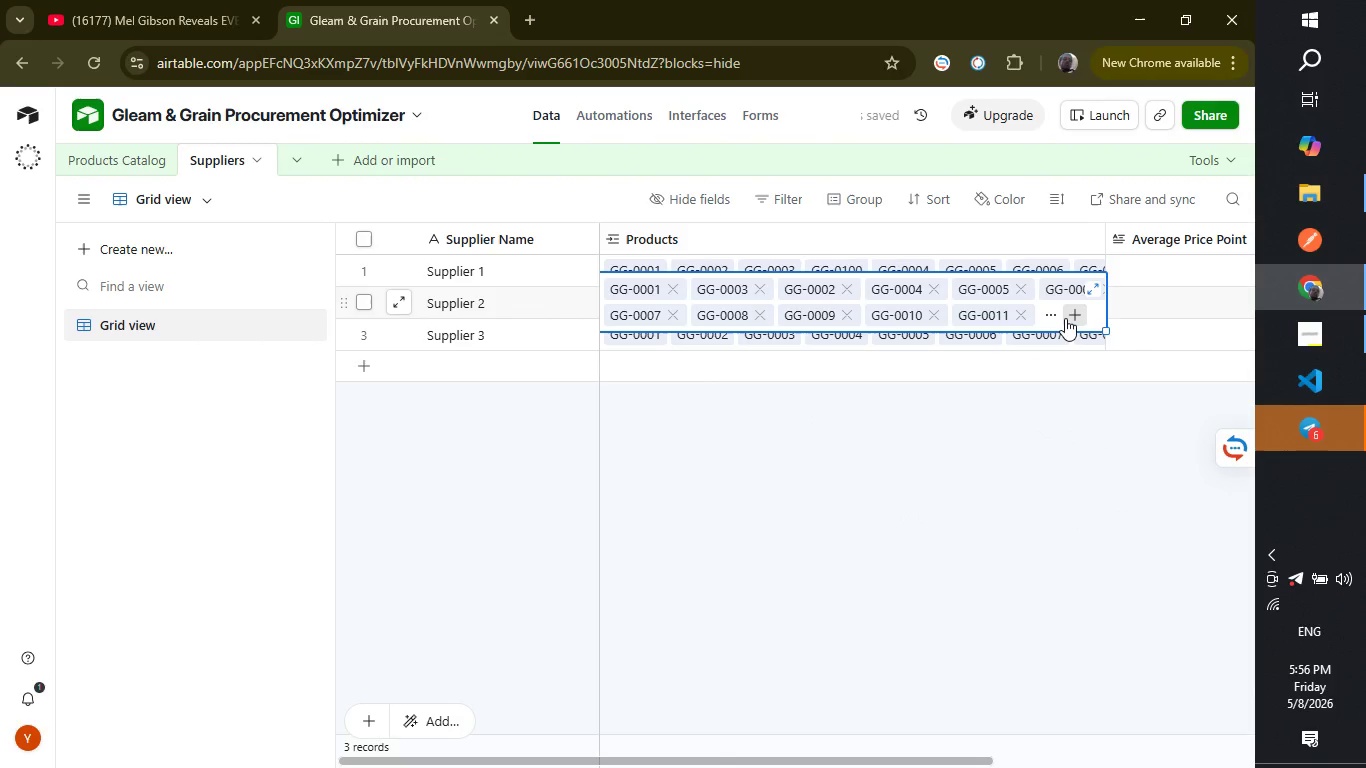 
left_click([1065, 318])
 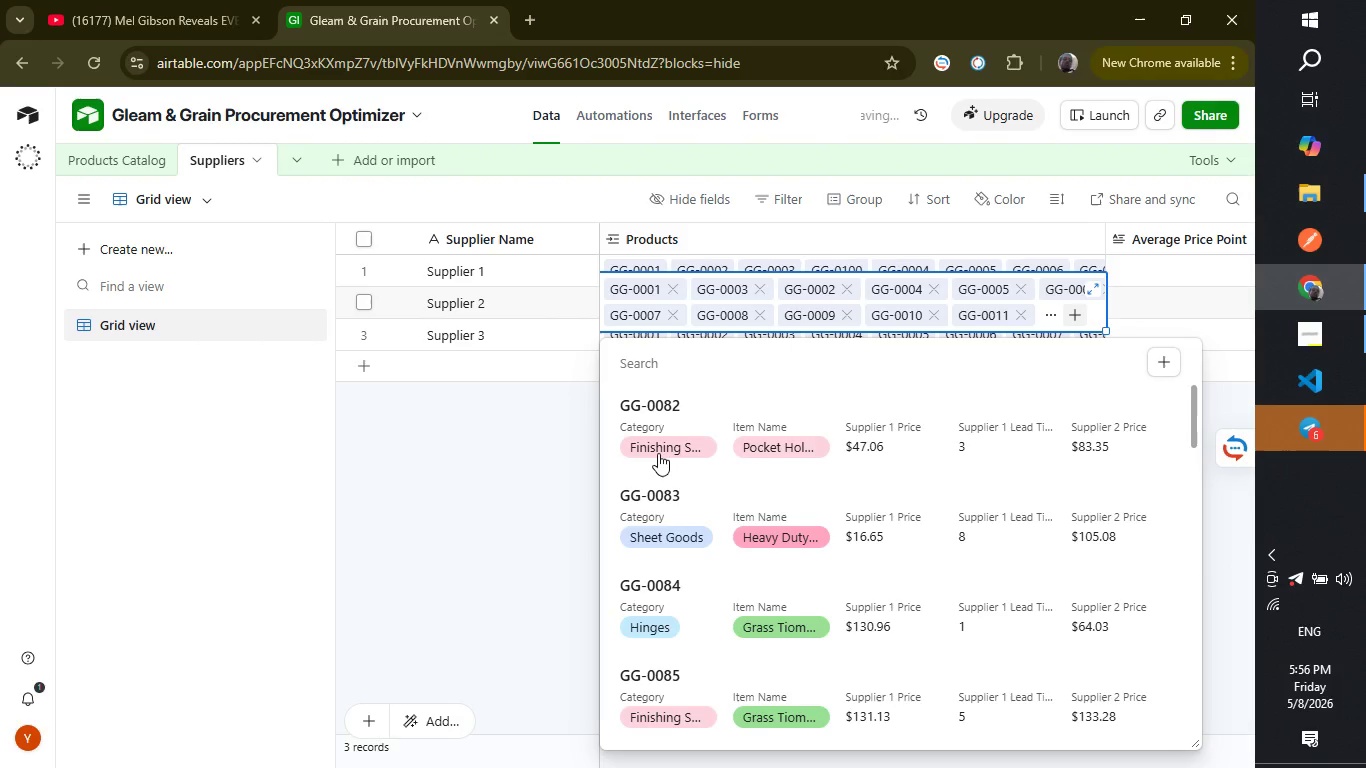 
left_click([658, 453])
 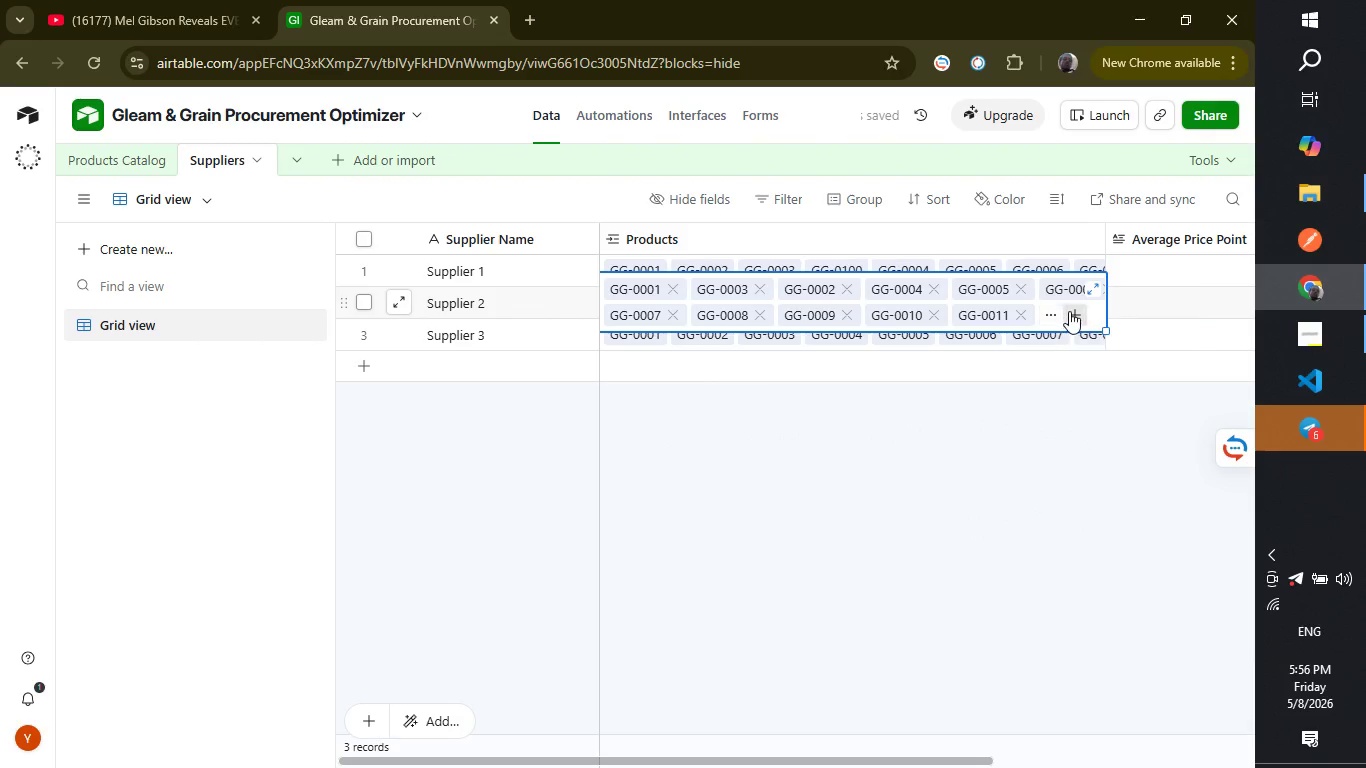 
left_click([1071, 314])
 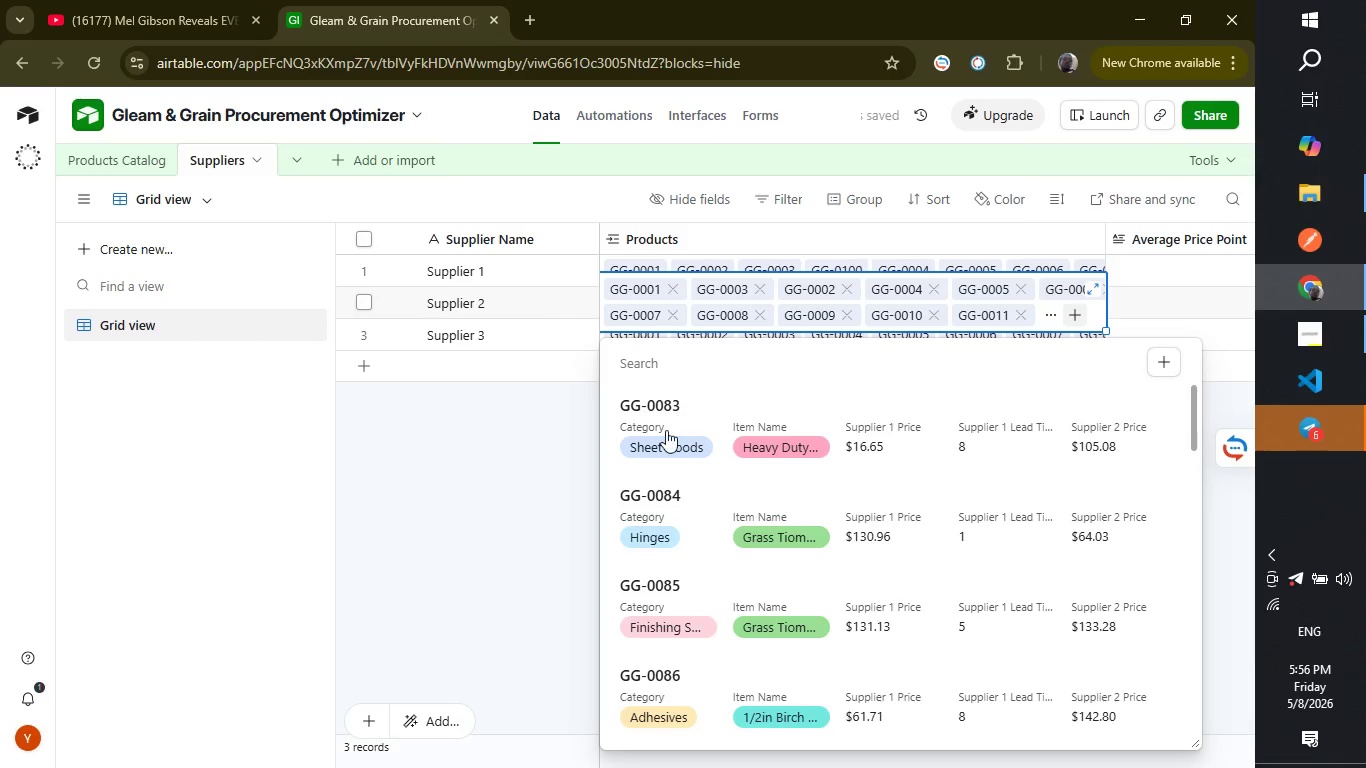 
left_click([665, 429])
 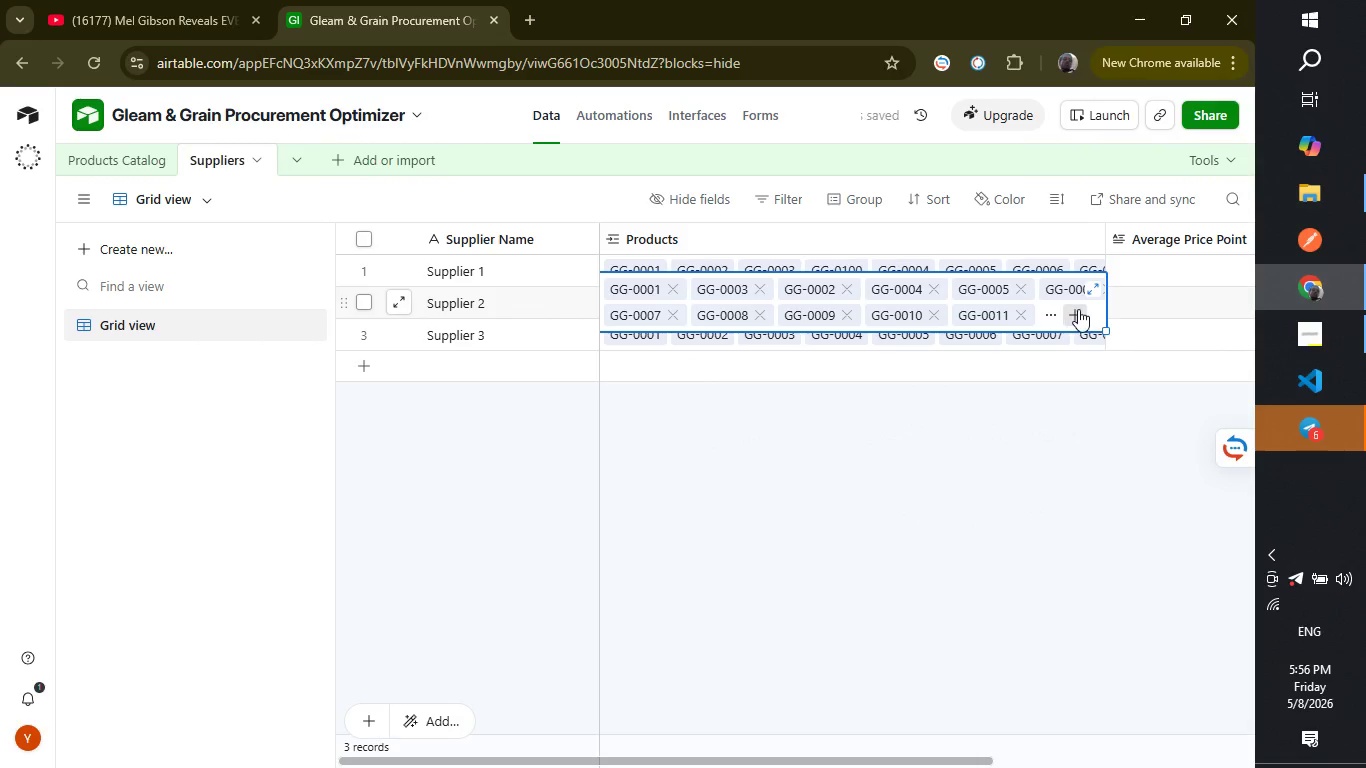 
left_click([1078, 309])
 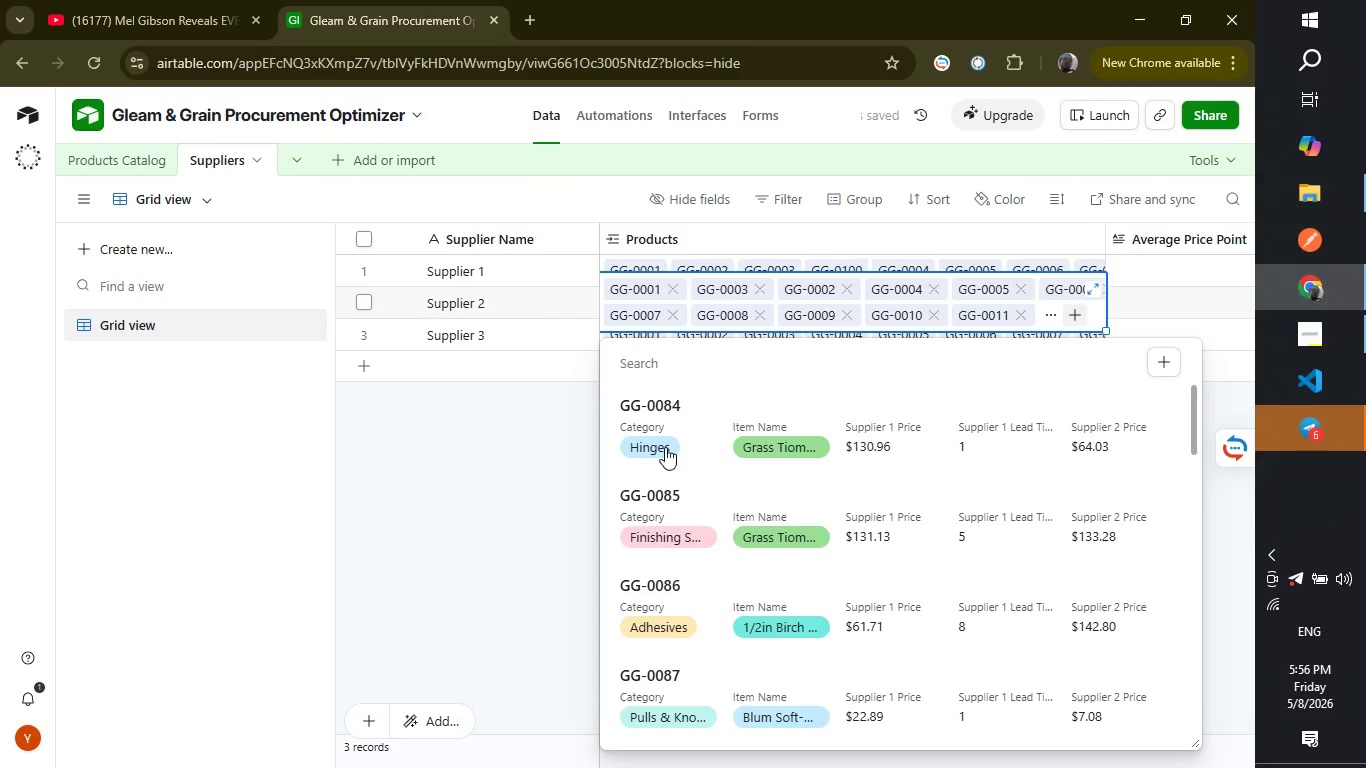 
left_click([665, 448])
 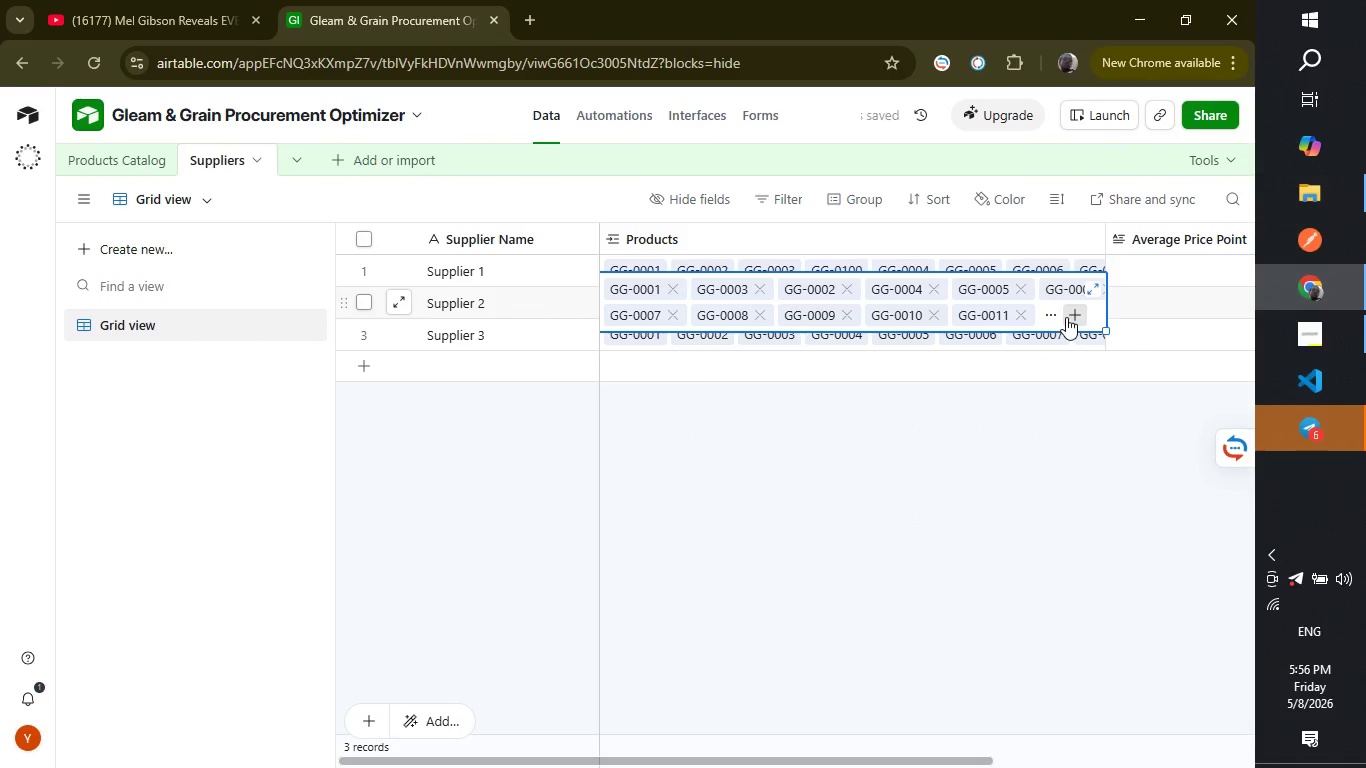 
left_click([1067, 317])
 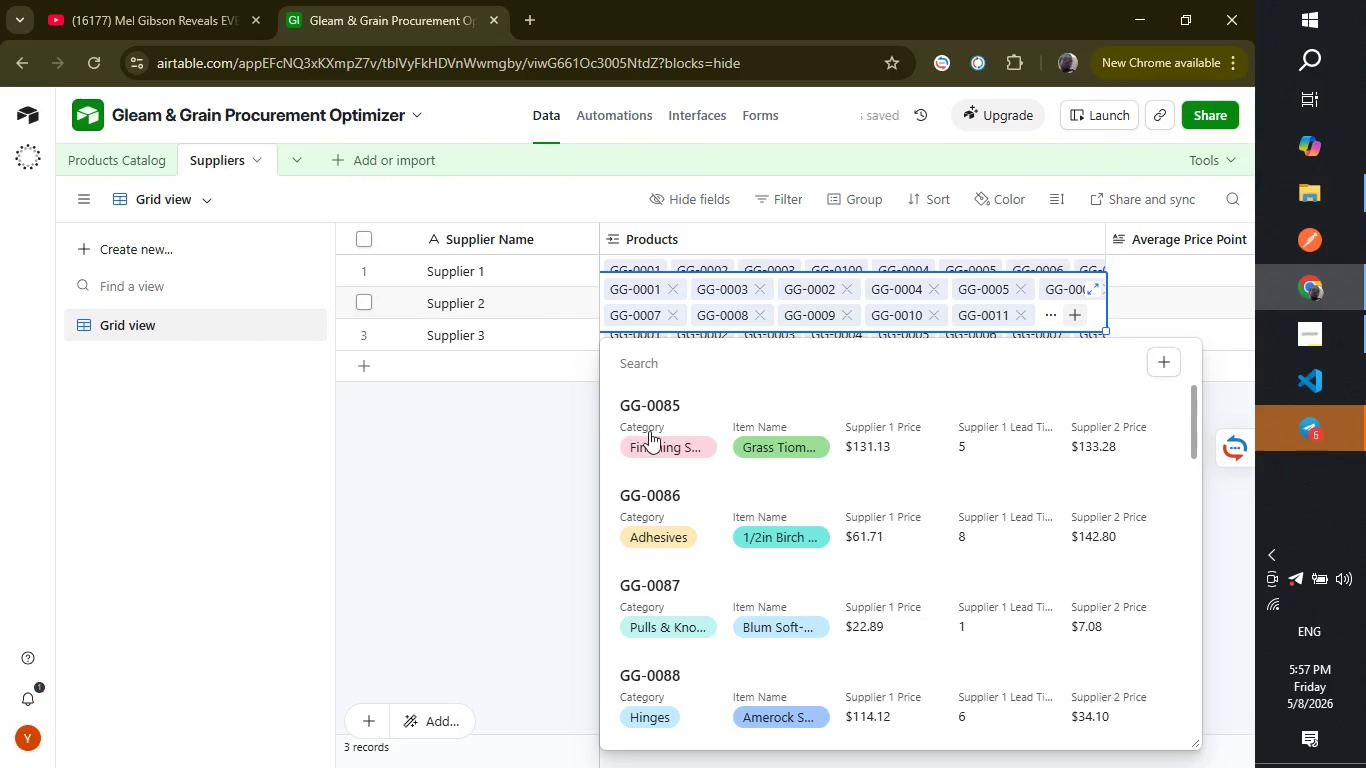 
left_click([651, 431])
 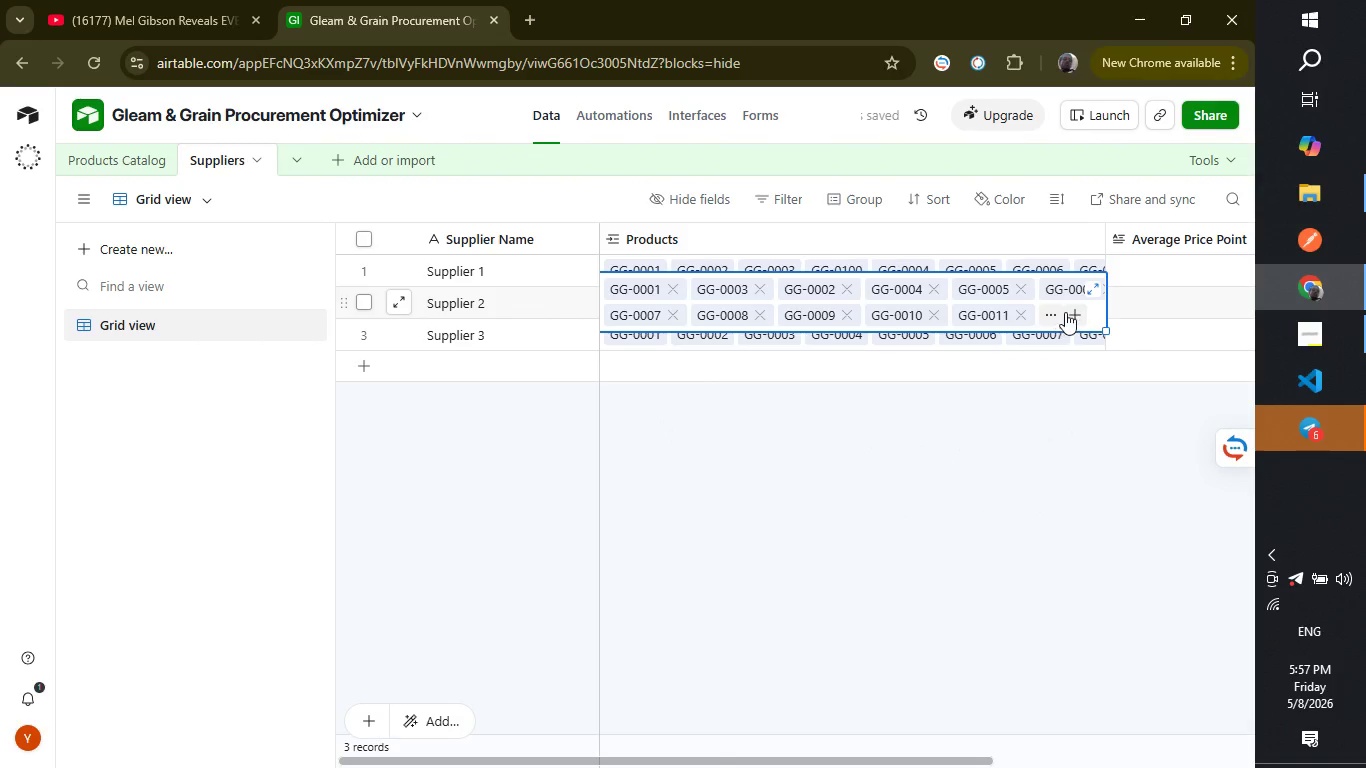 
left_click([1069, 311])
 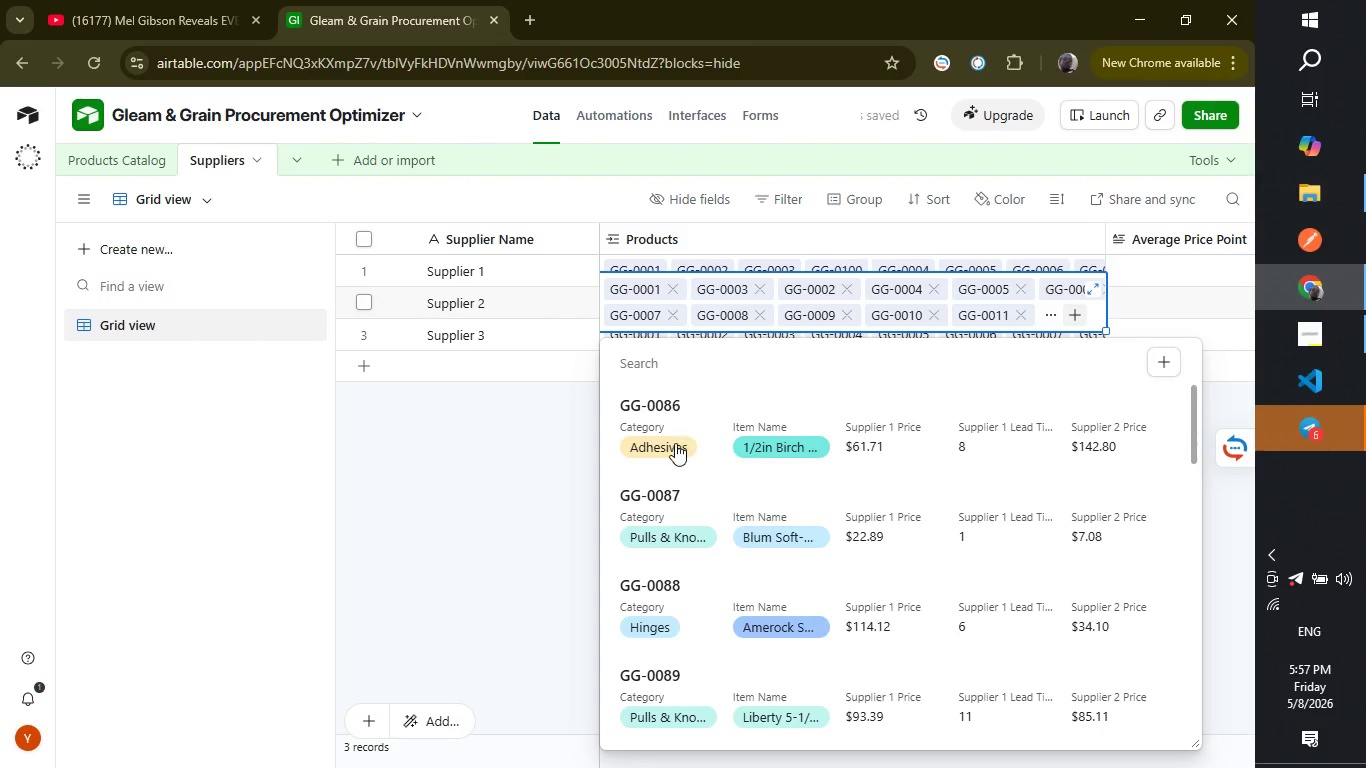 
left_click([675, 443])
 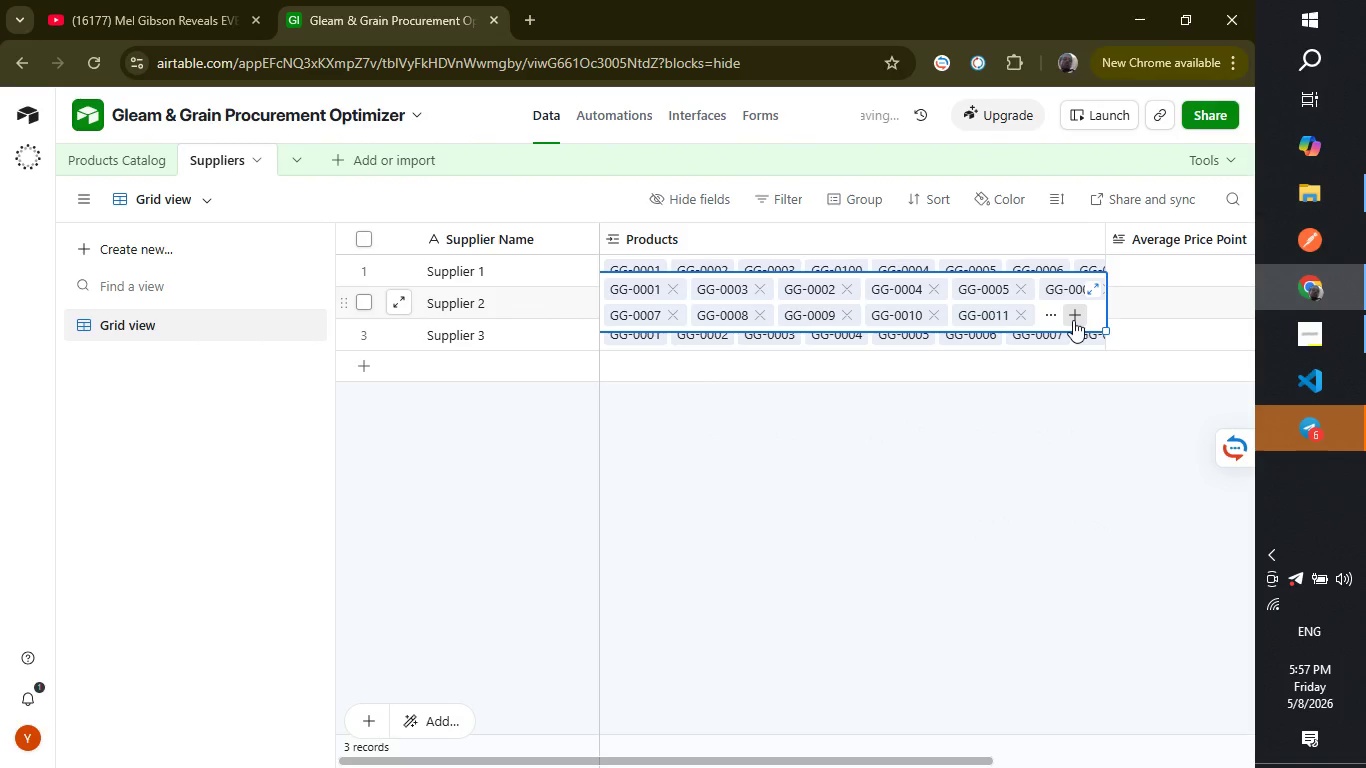 
left_click([1073, 320])
 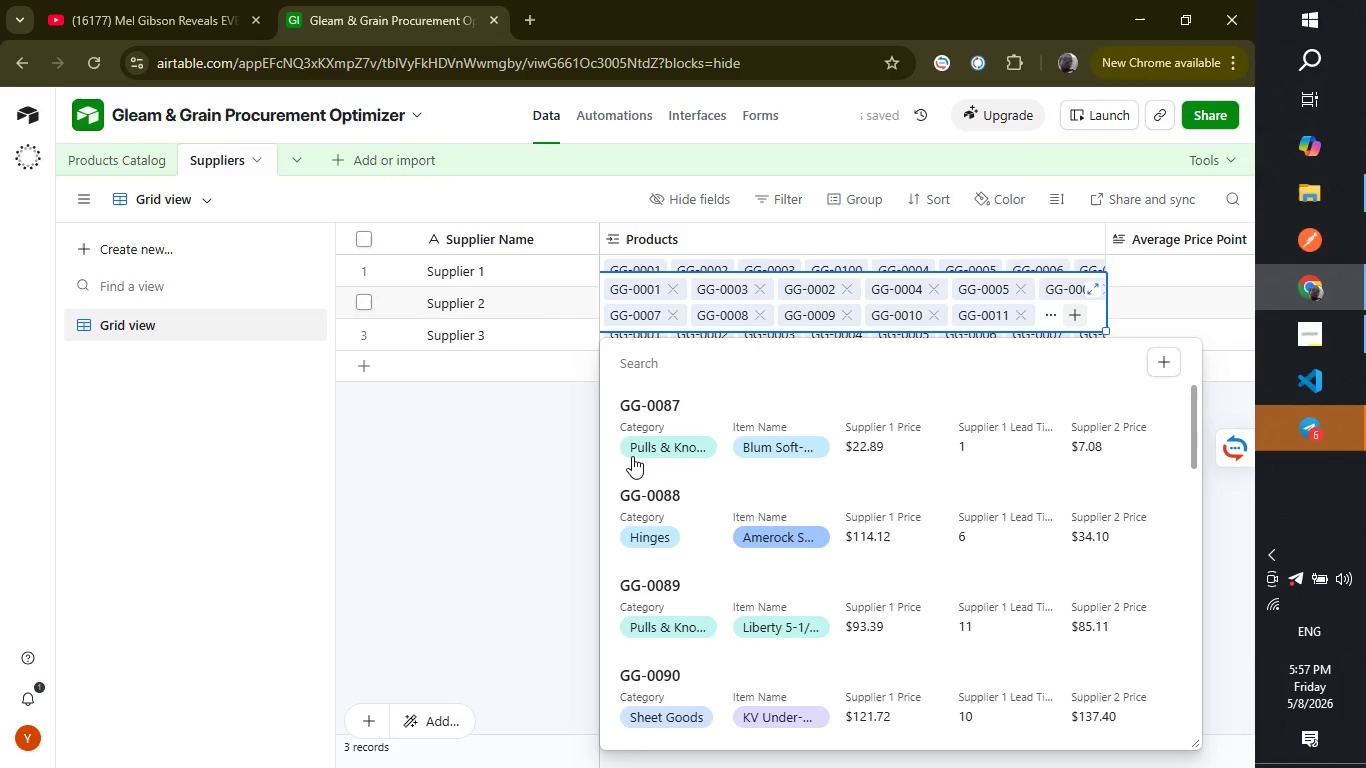 
left_click([632, 456])
 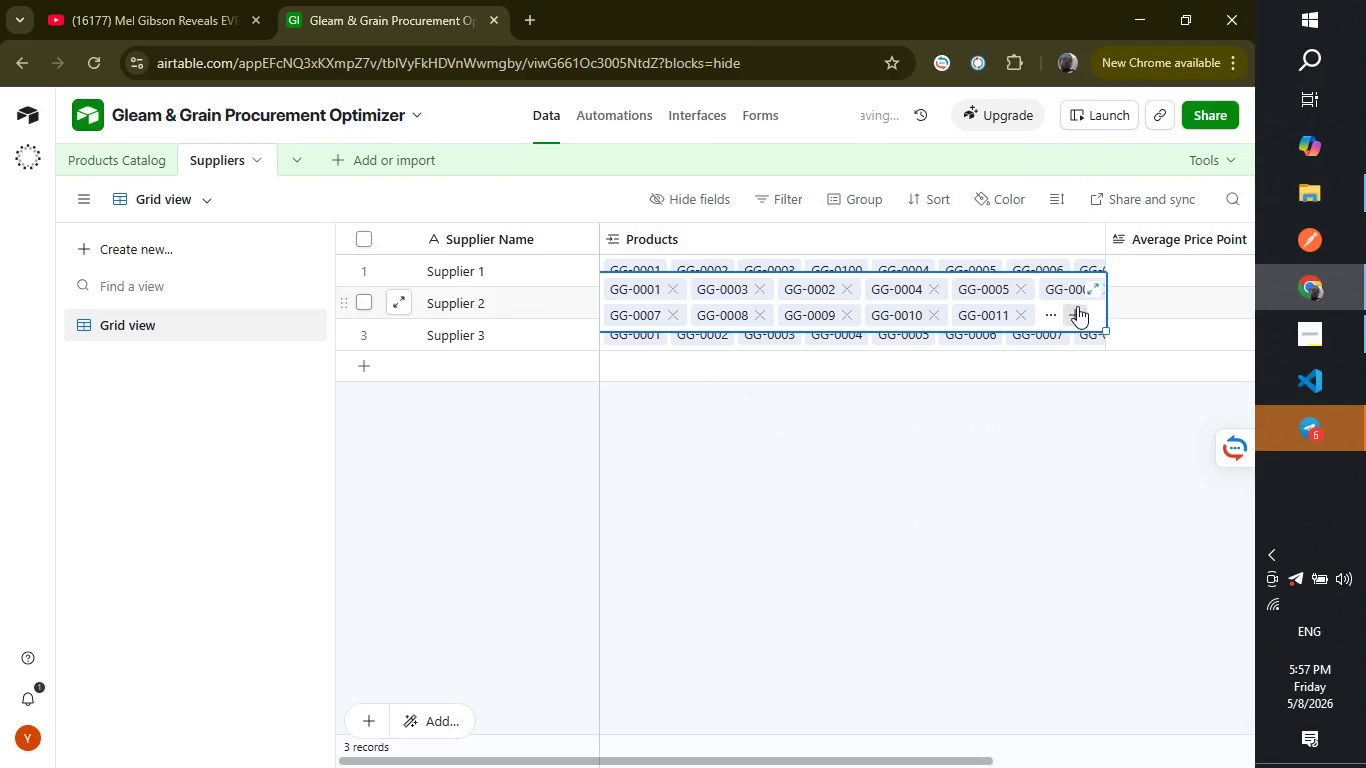 
left_click([1077, 306])
 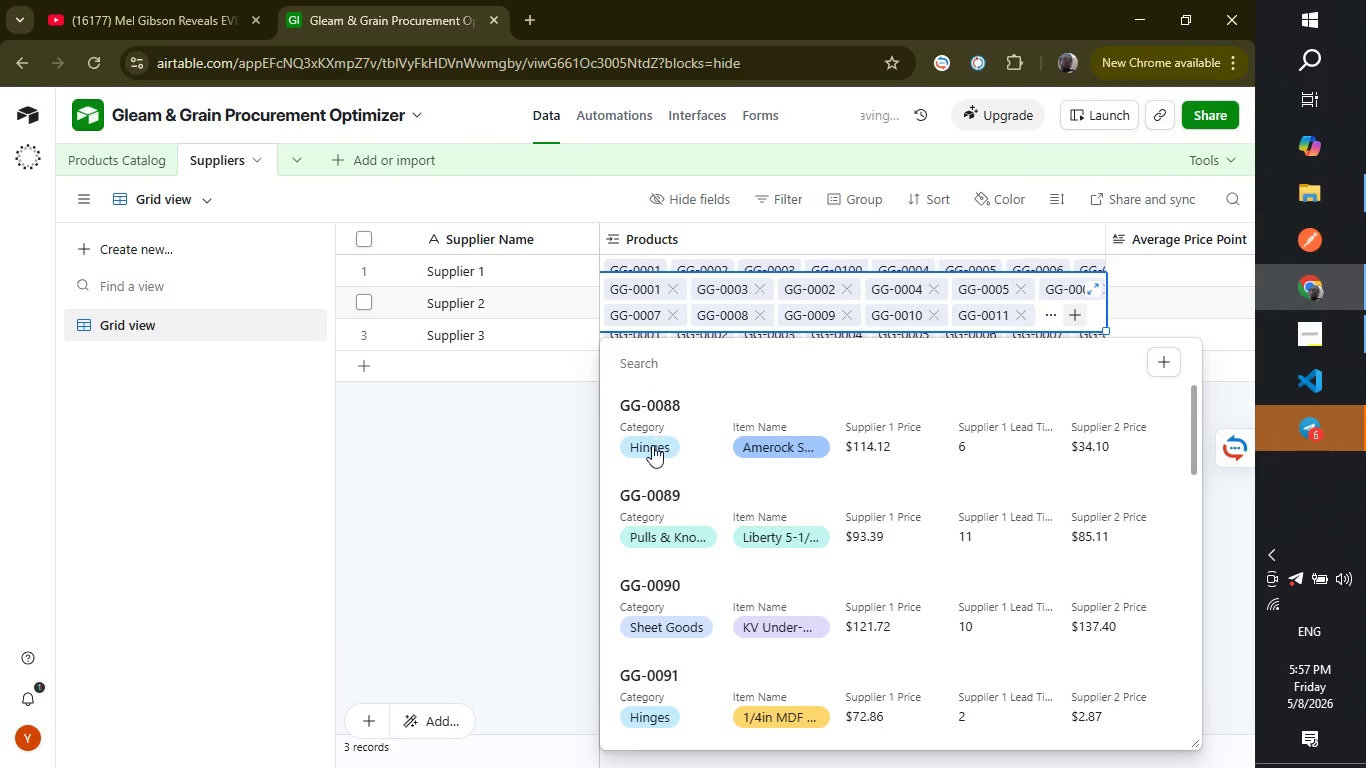 
left_click([652, 446])
 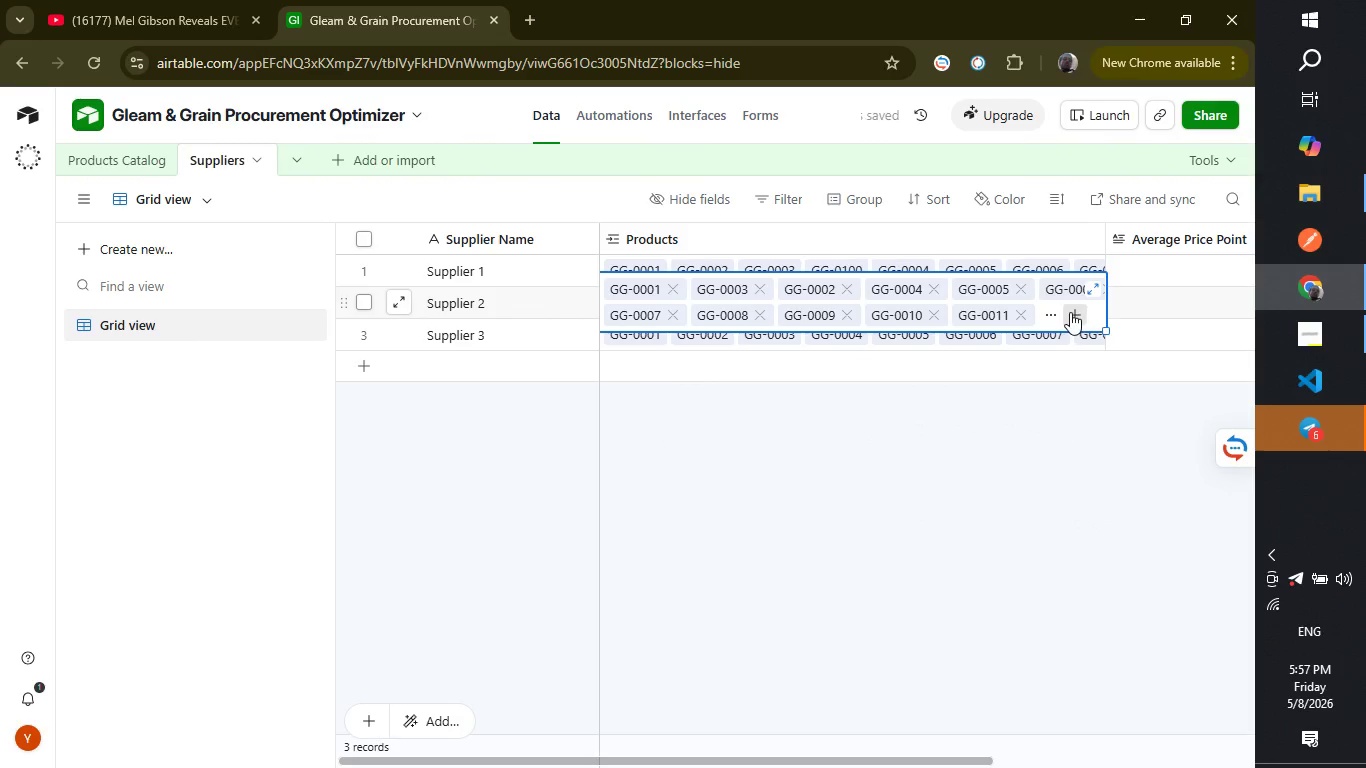 
left_click([1070, 312])
 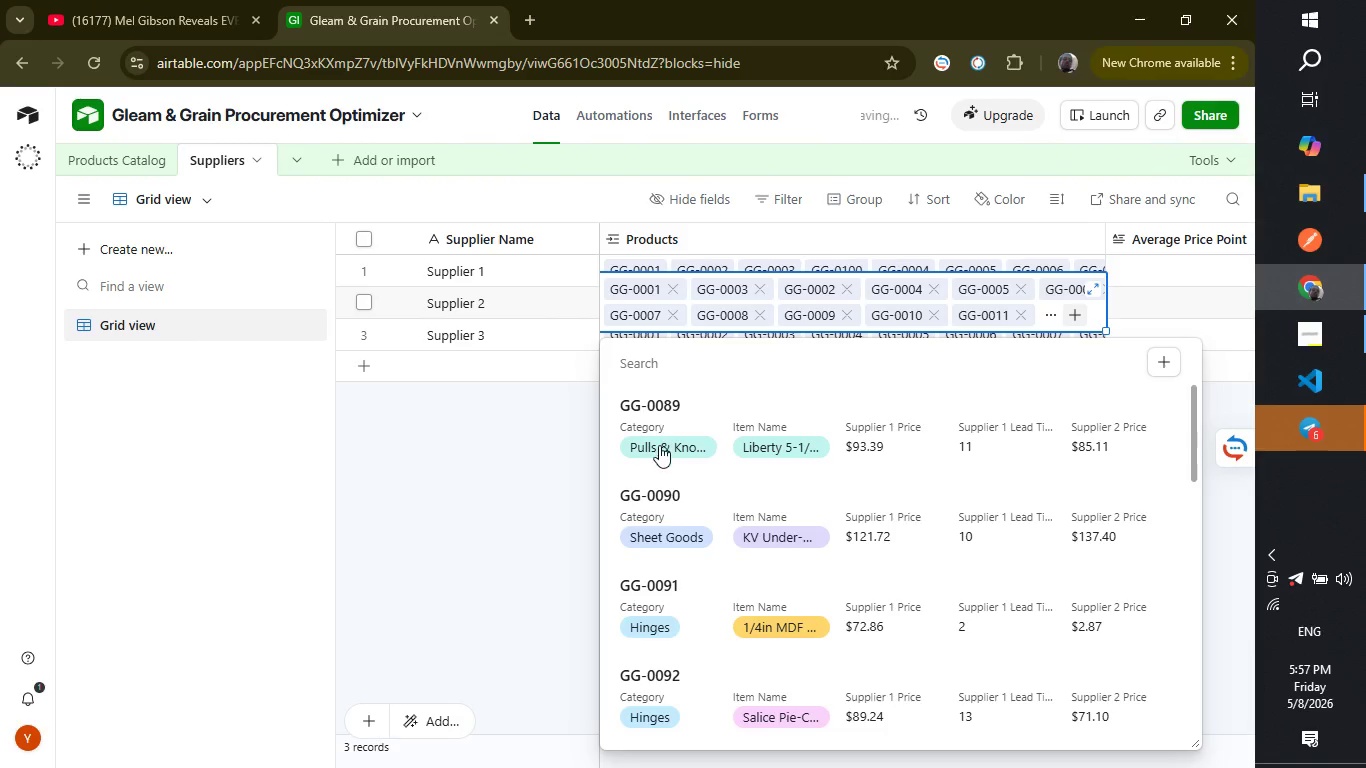 
left_click([658, 451])
 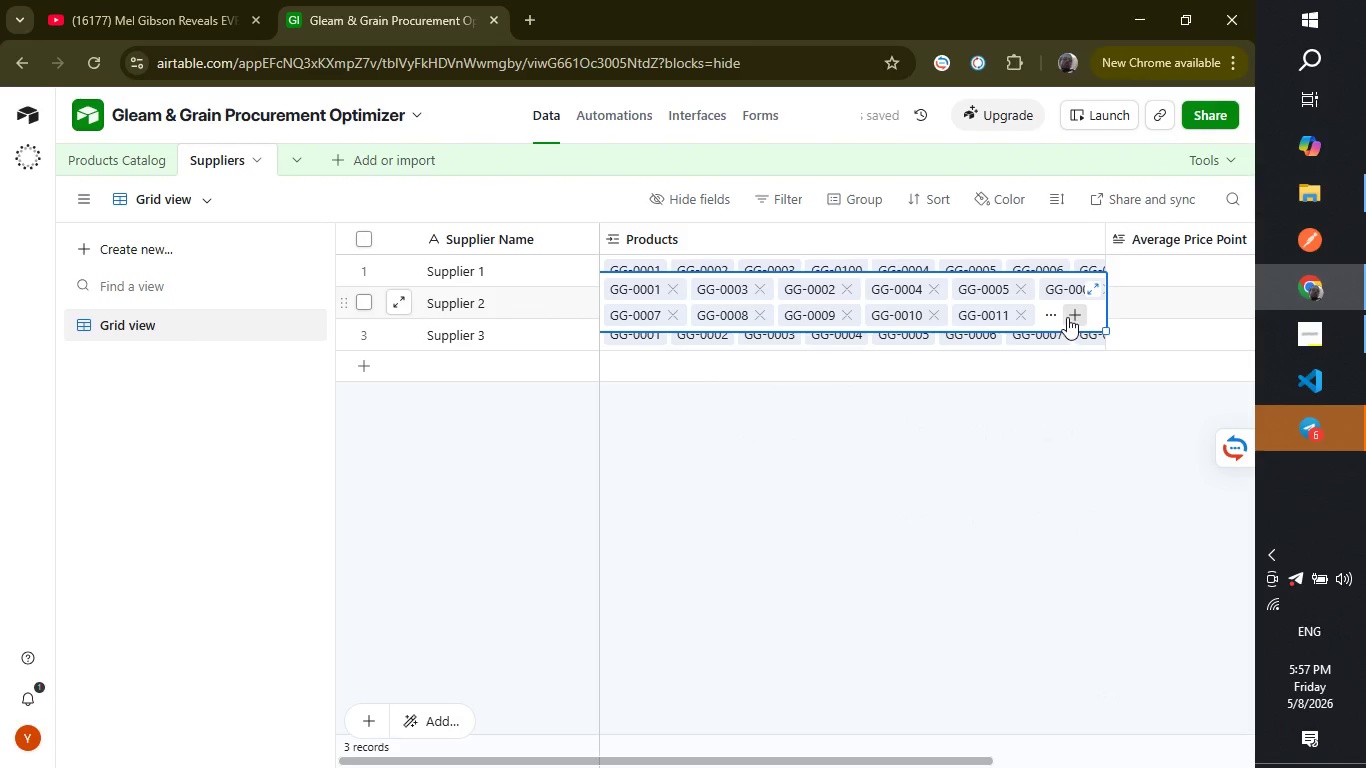 
left_click([1067, 317])
 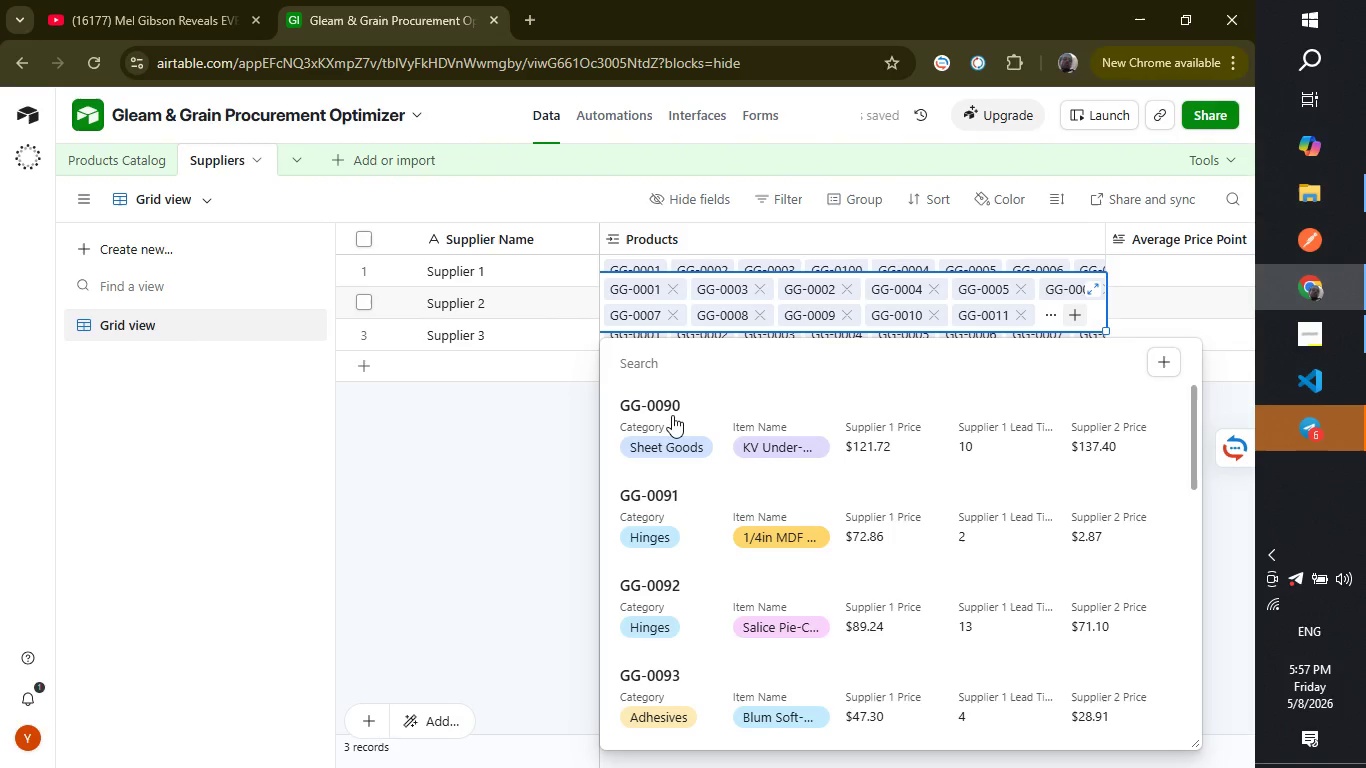 
left_click([669, 422])
 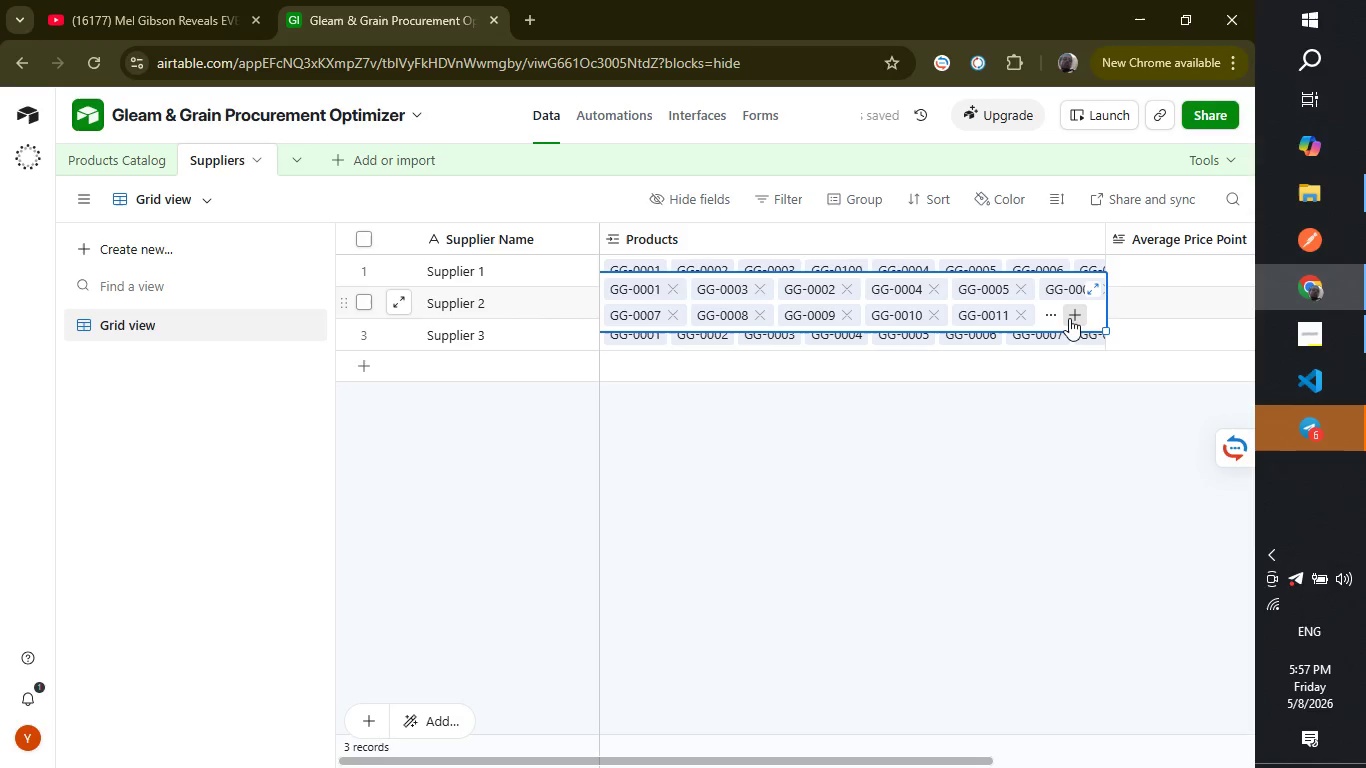 
left_click([1069, 318])
 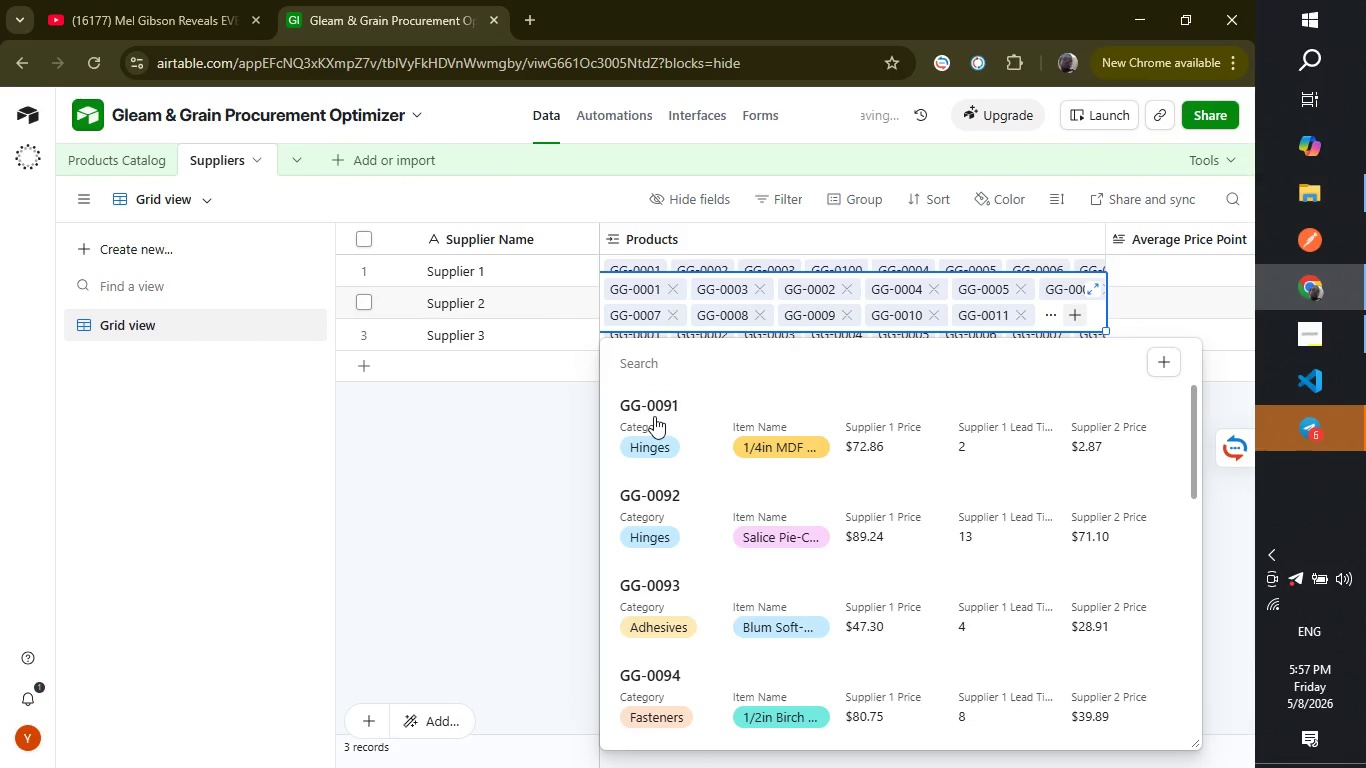 
left_click([654, 416])
 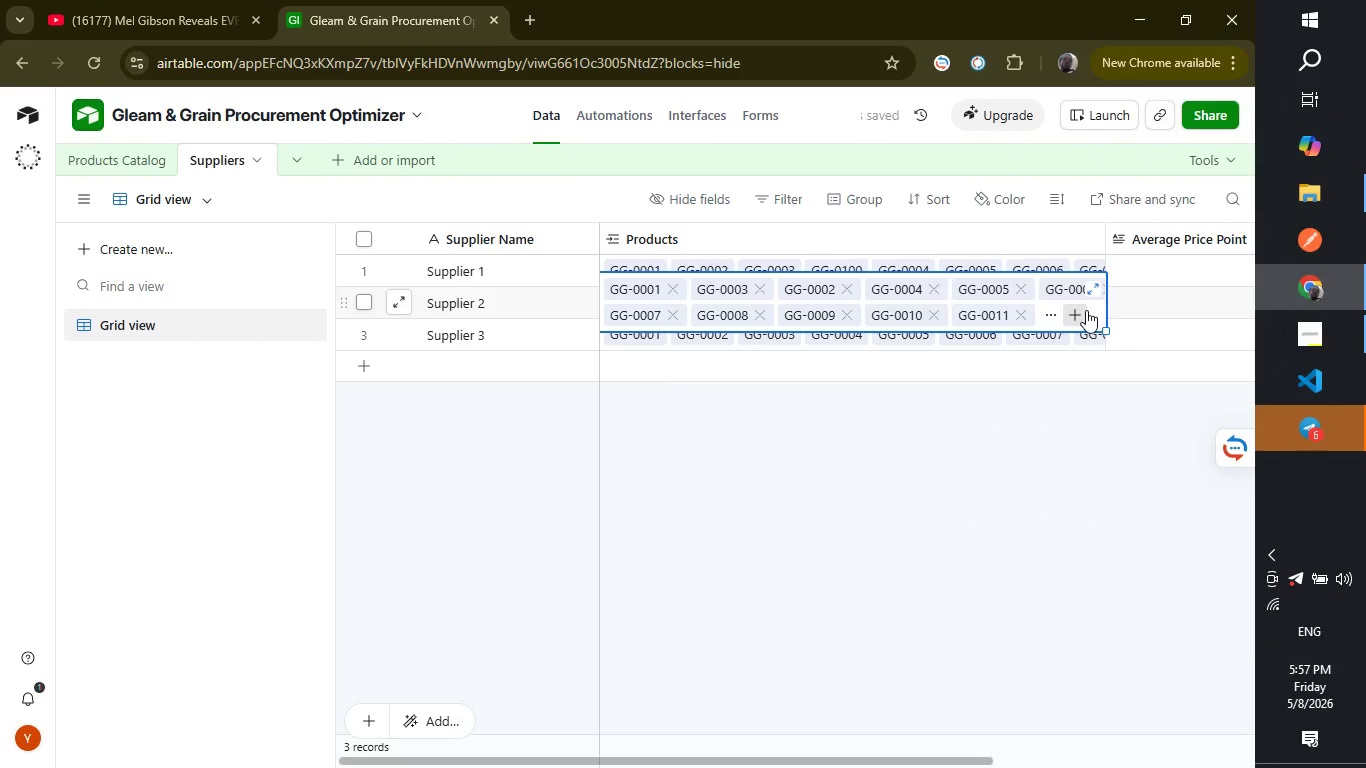 
left_click([1086, 310])
 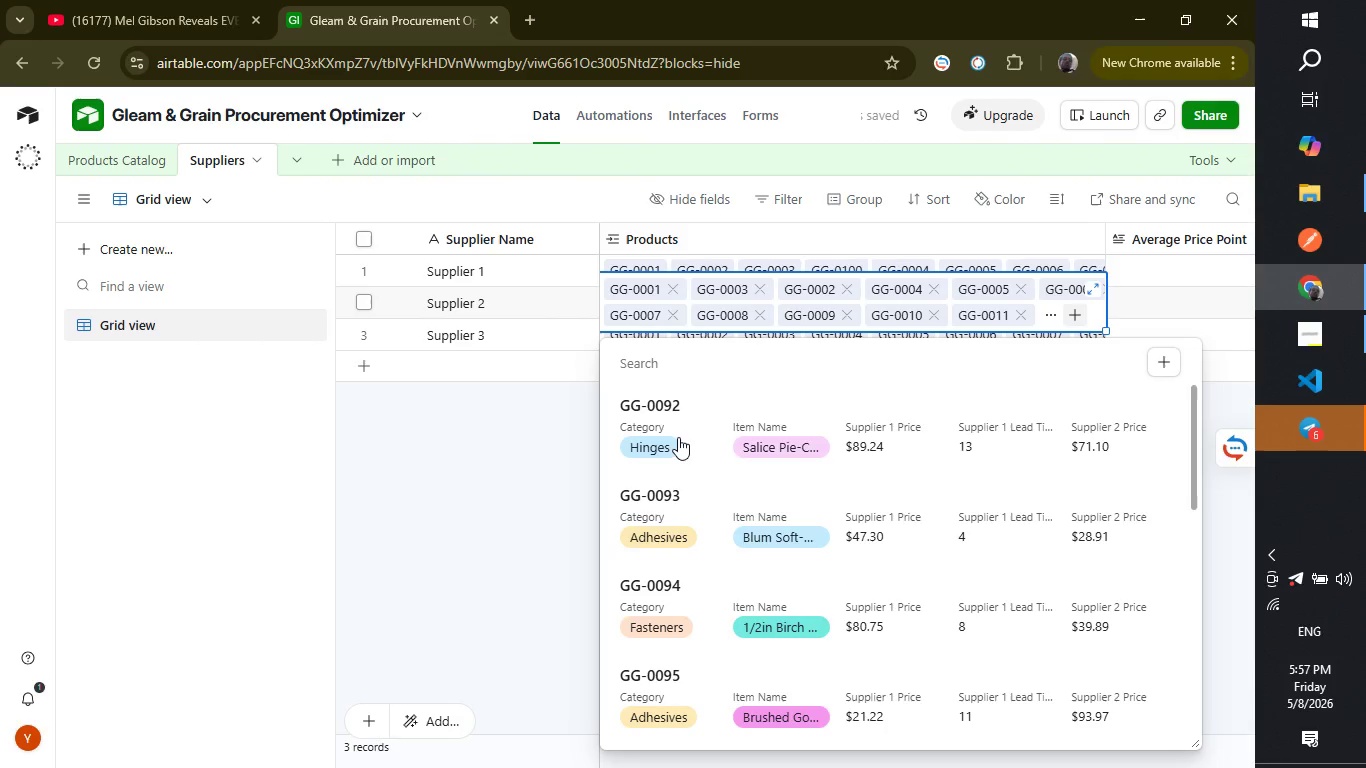 
left_click([674, 438])
 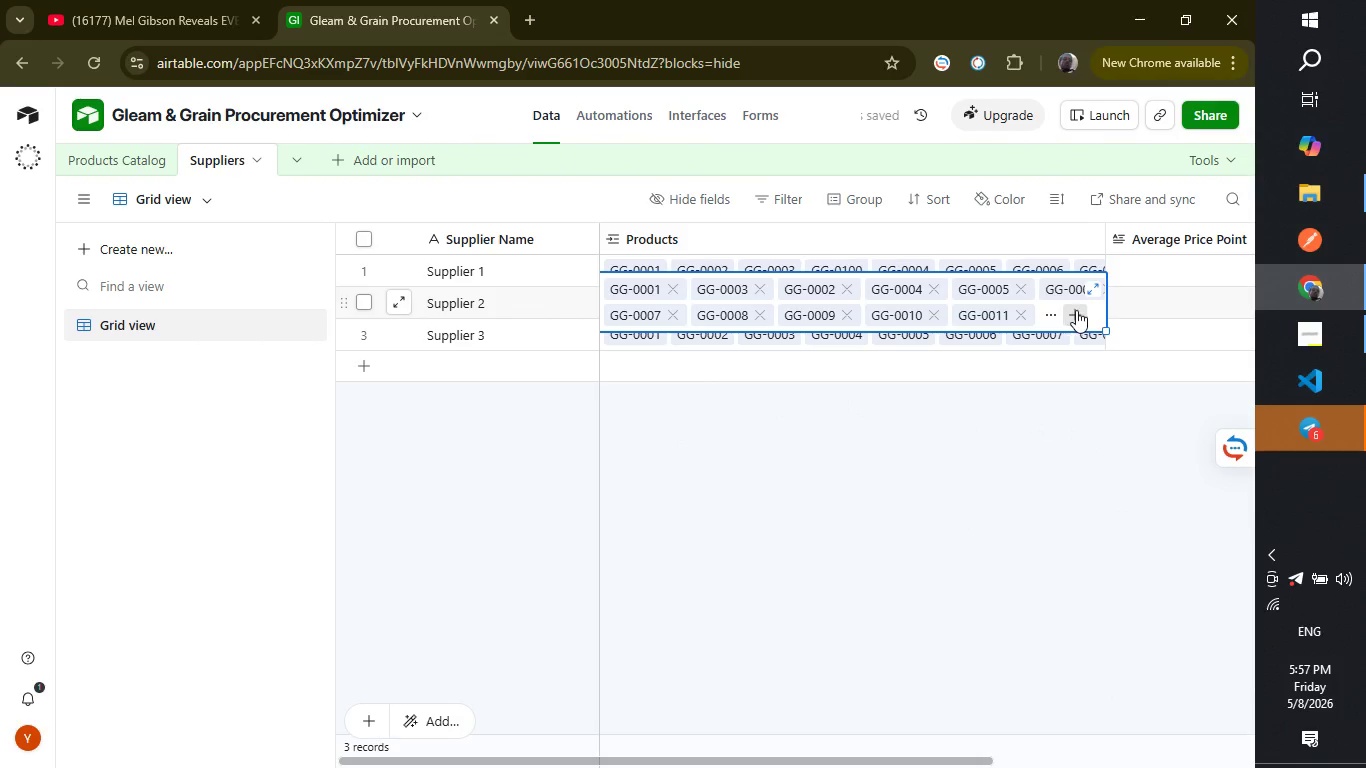 
left_click([1077, 309])
 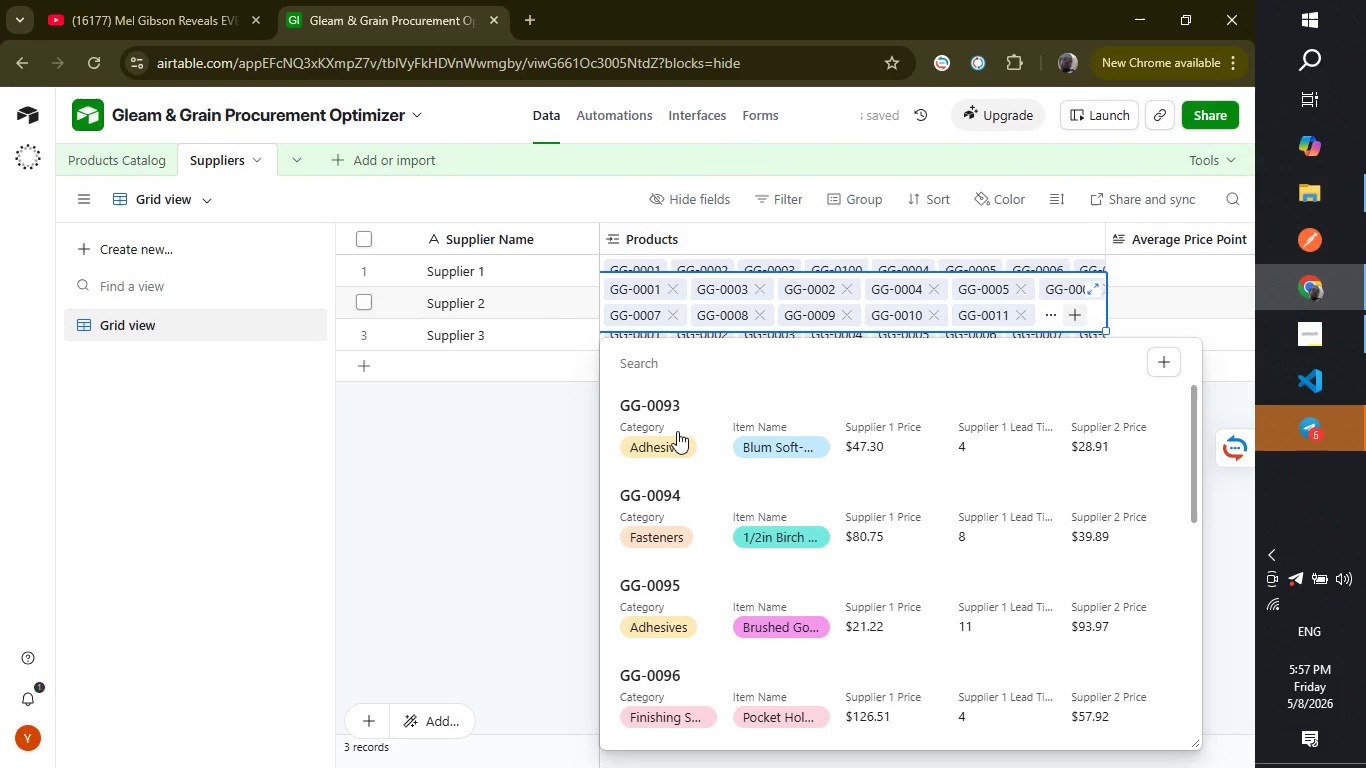 
left_click([677, 431])
 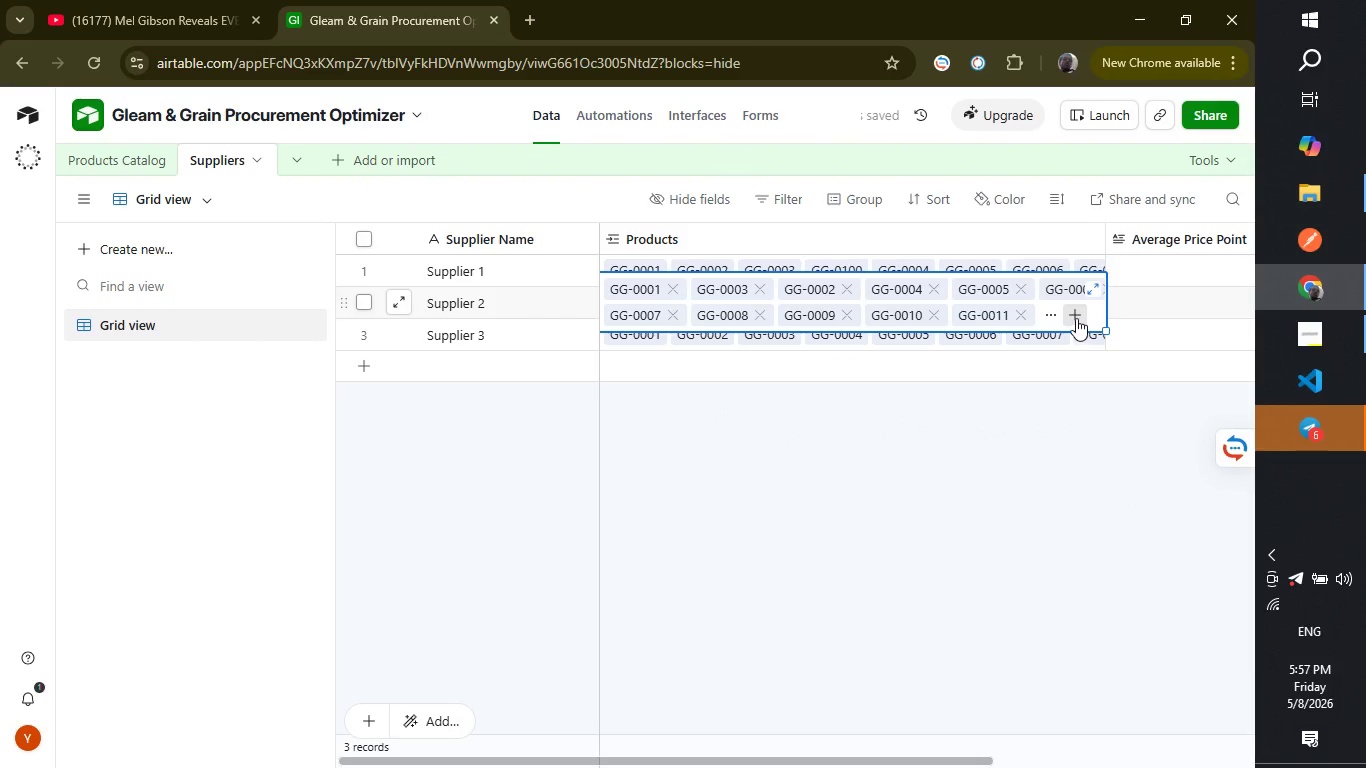 
left_click([1075, 313])
 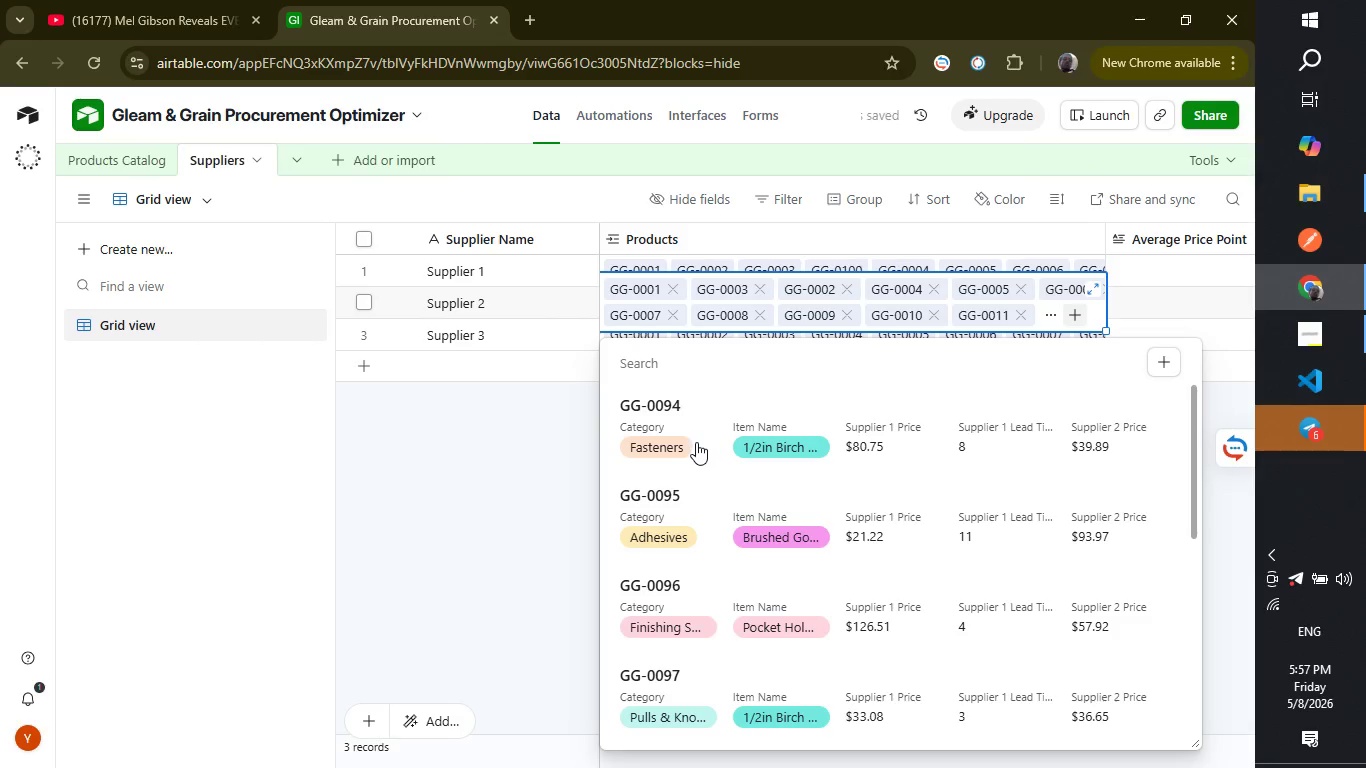 
left_click([696, 442])
 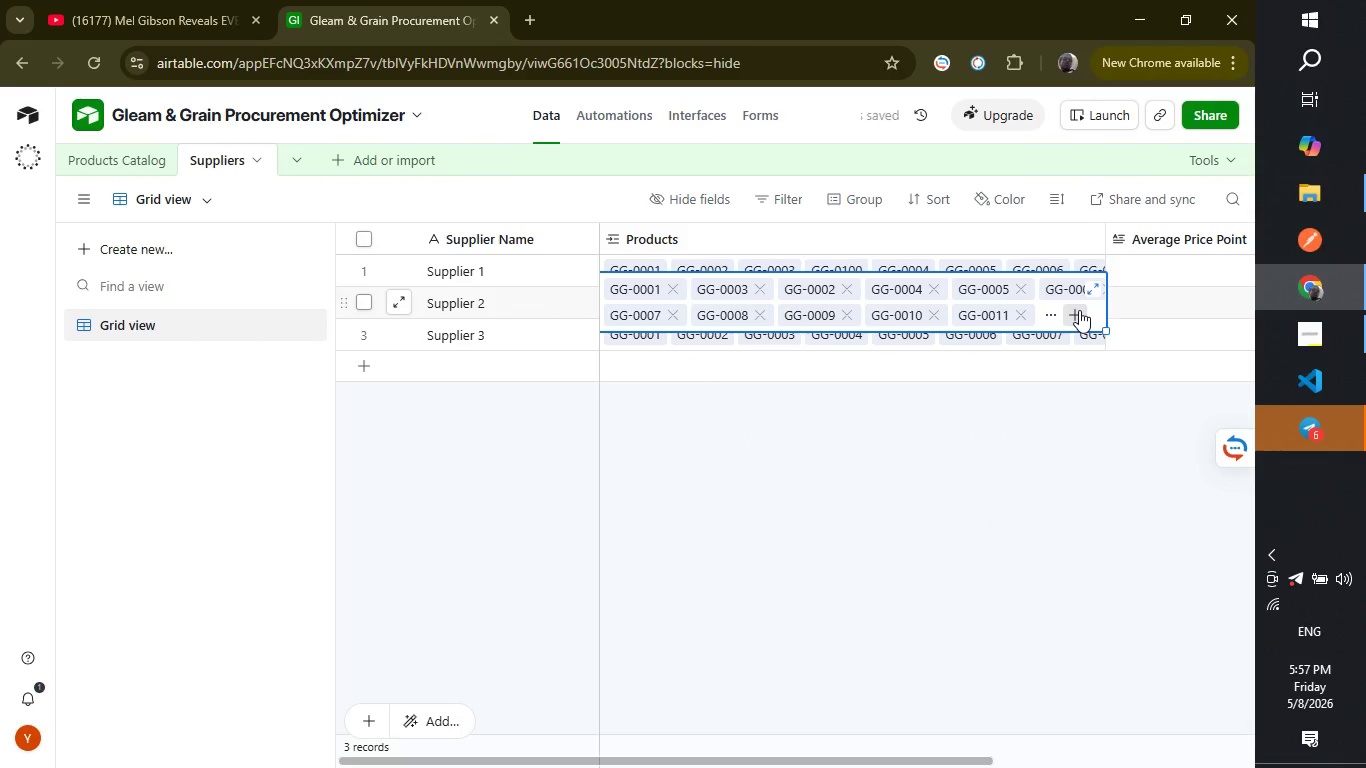 
left_click([1079, 310])
 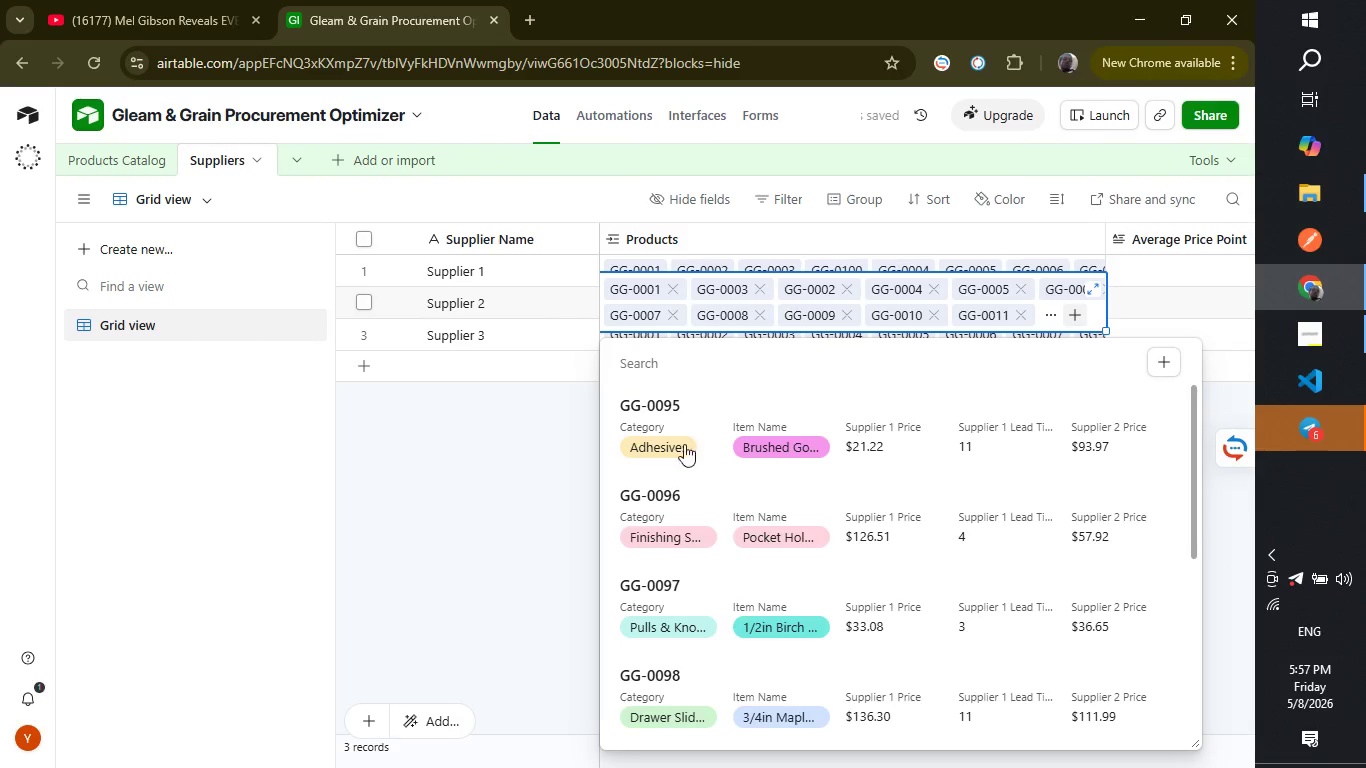 
left_click([673, 442])
 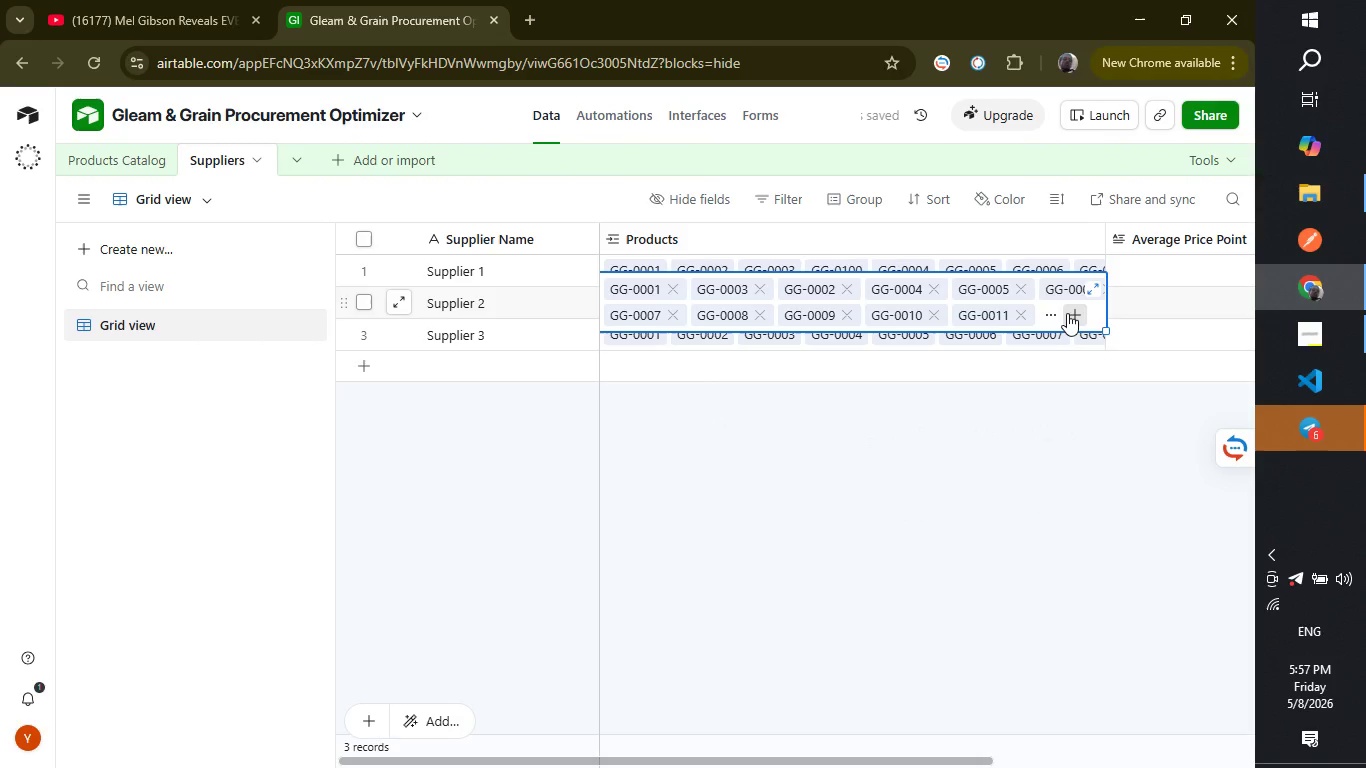 
left_click([1067, 313])
 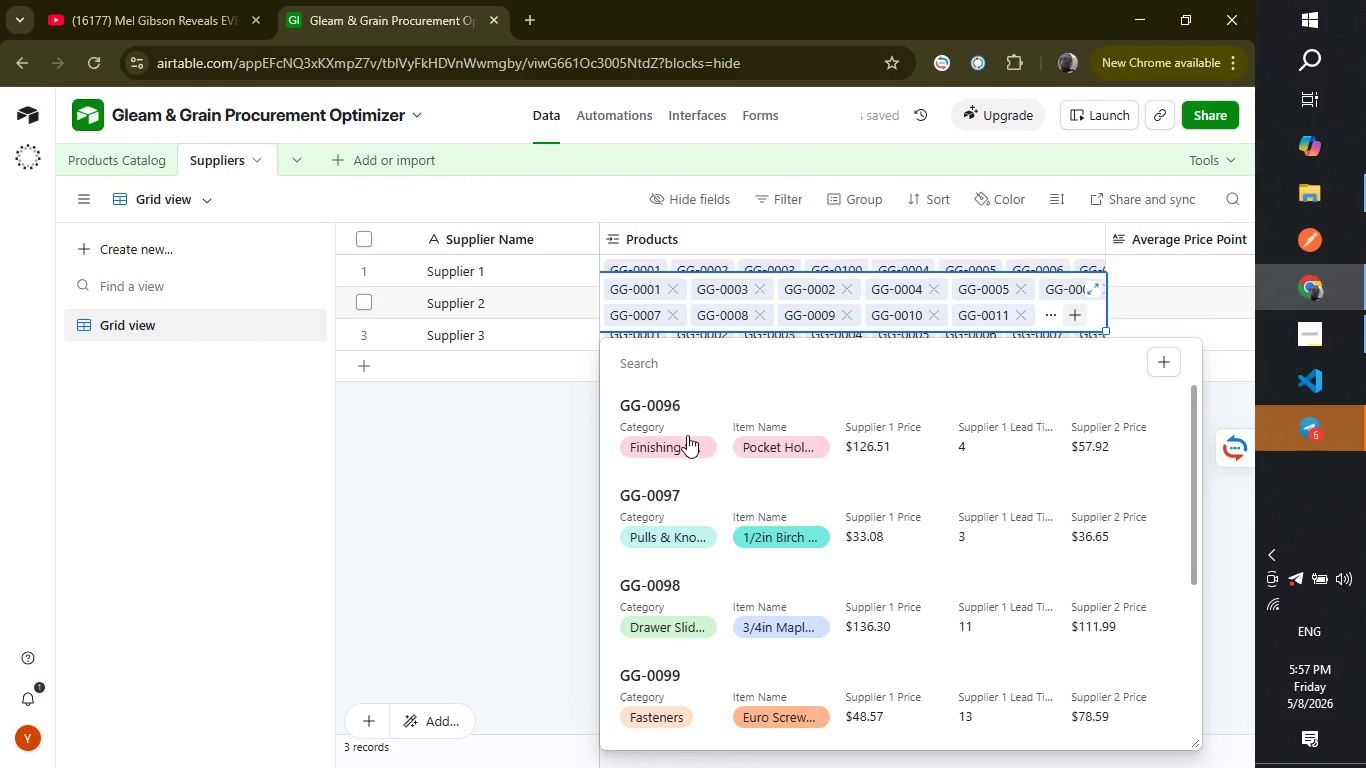 
left_click([687, 432])
 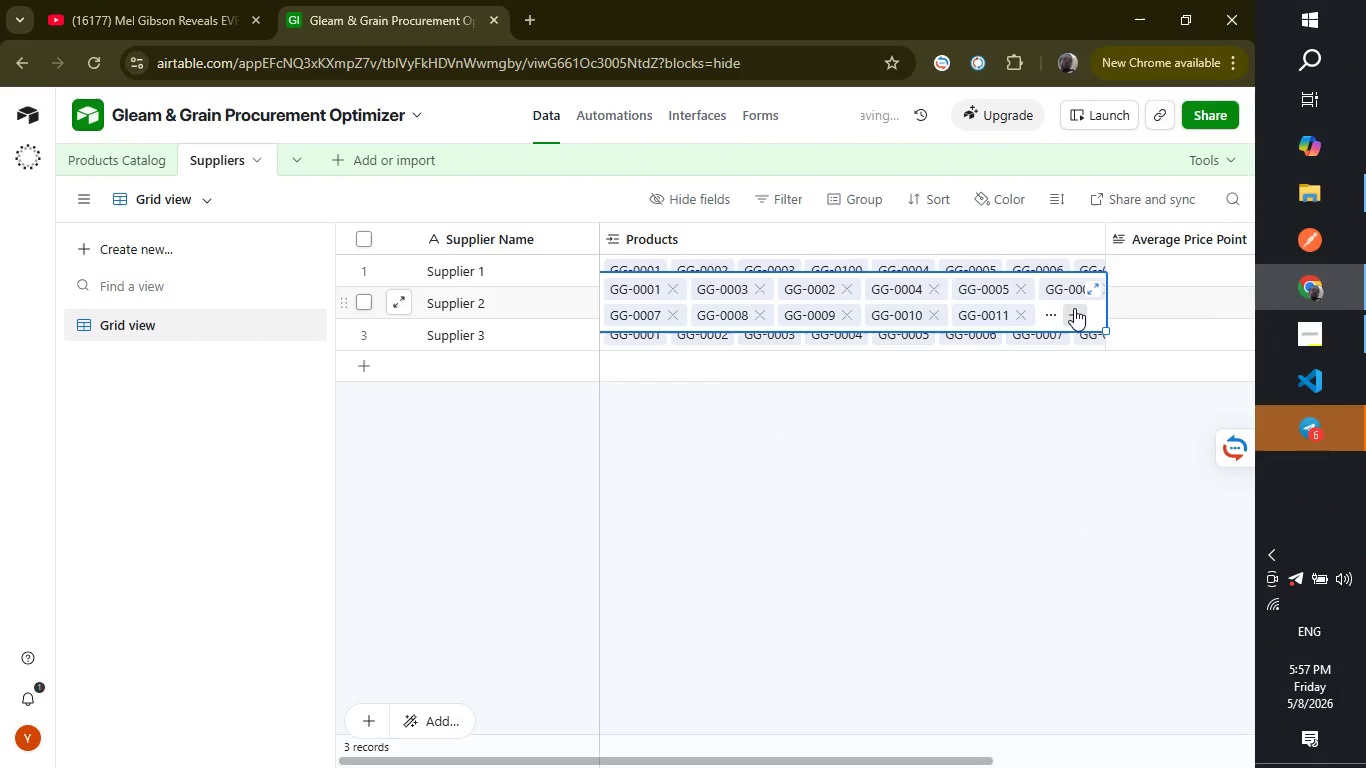 
left_click([1074, 308])
 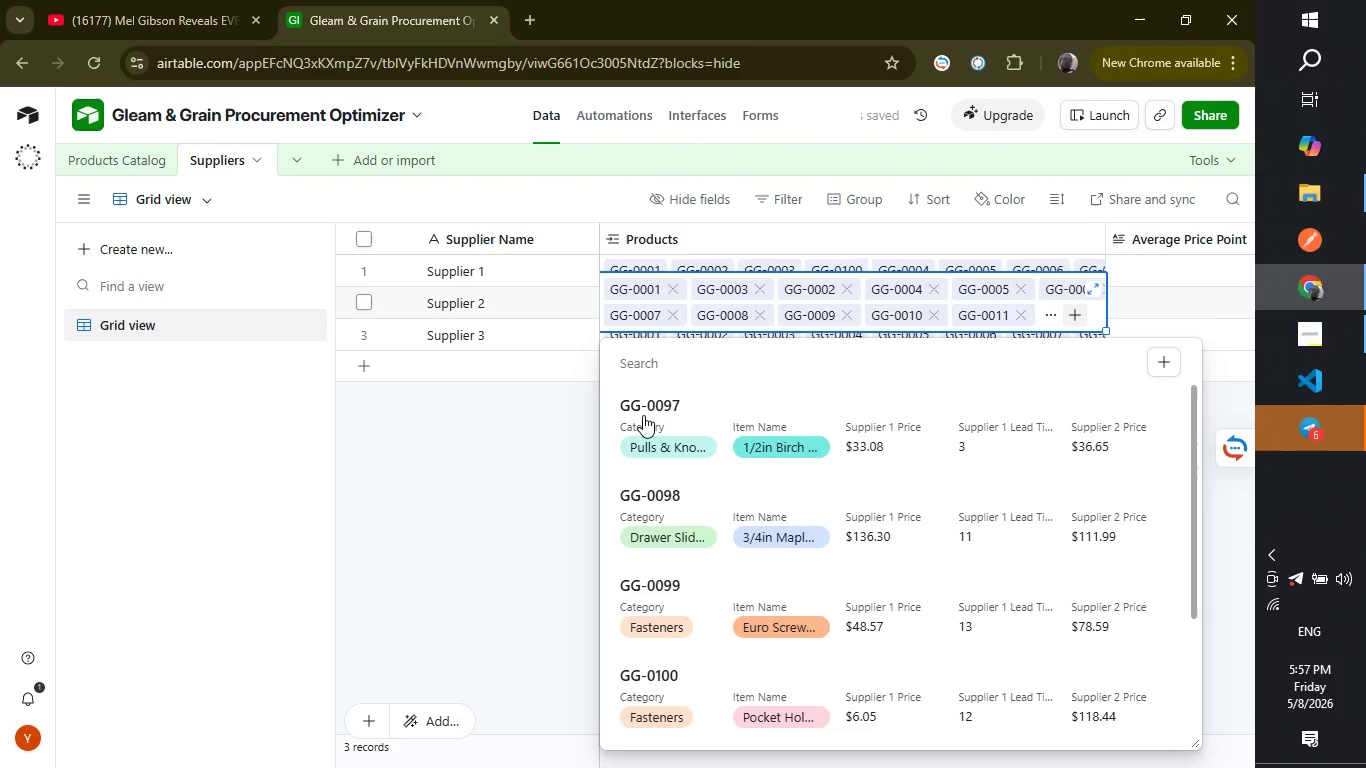 
left_click([648, 421])
 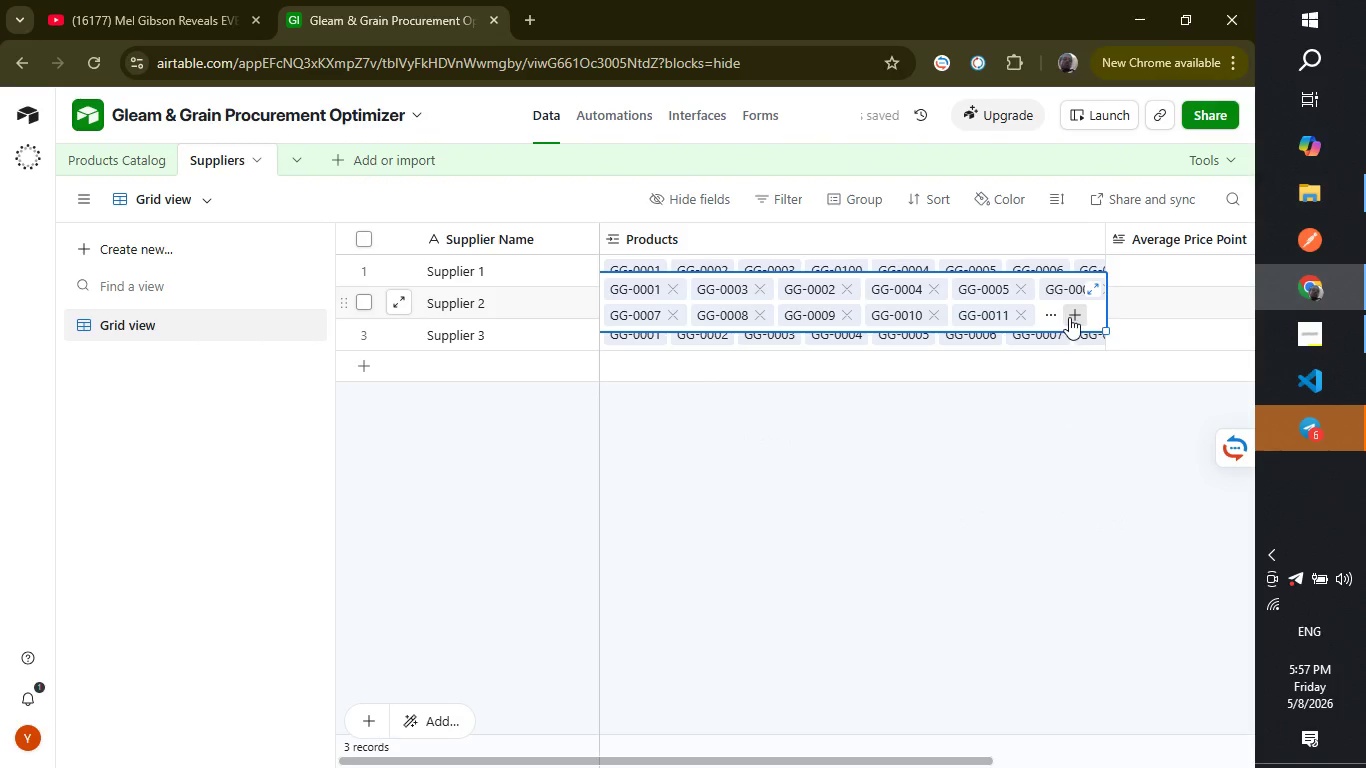 
left_click([1069, 317])
 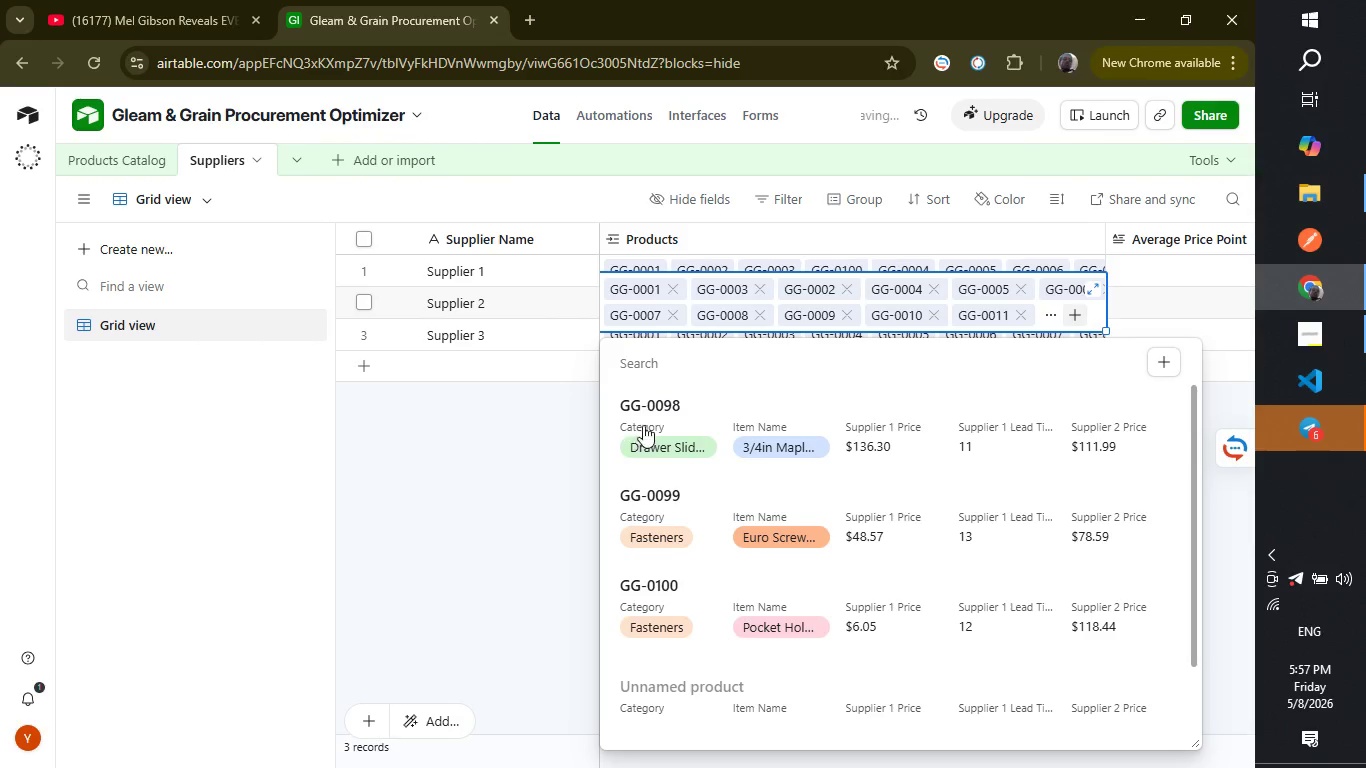 
left_click([653, 423])
 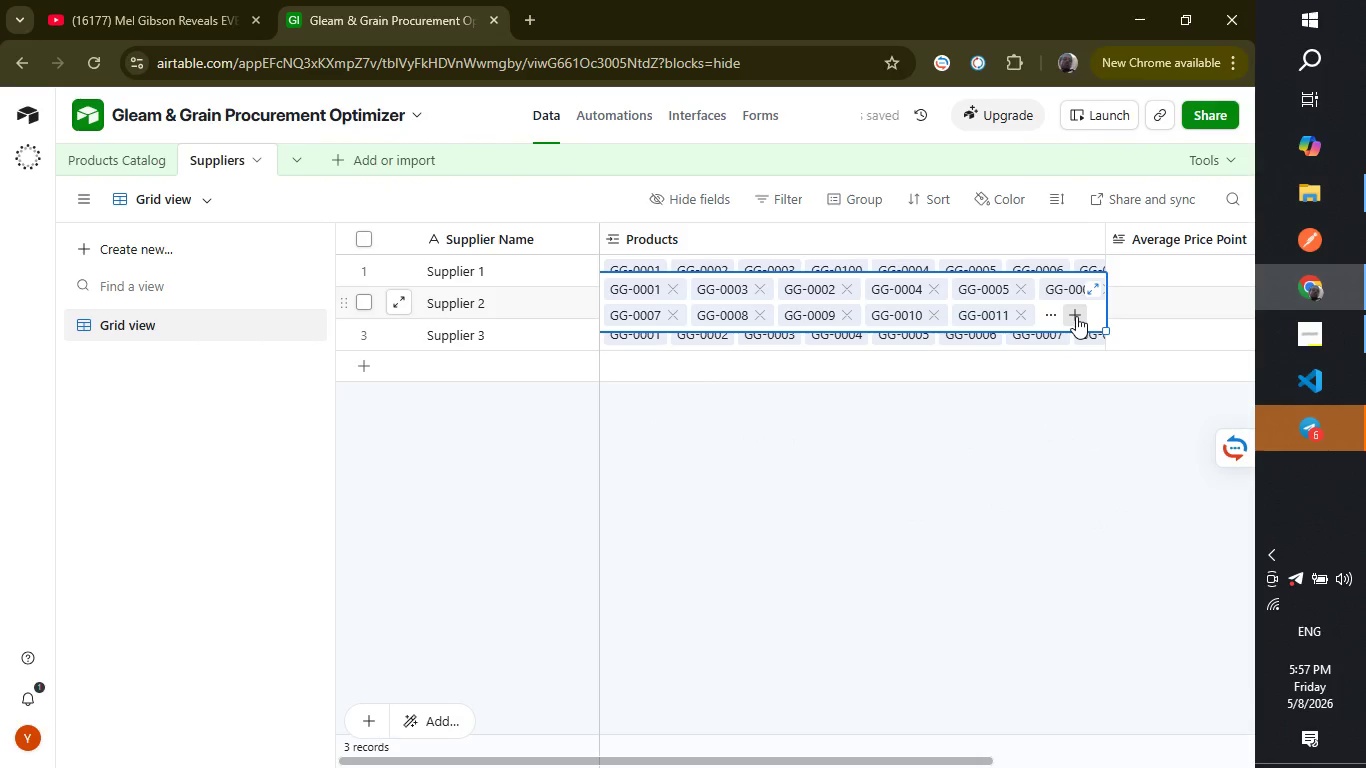 
left_click([1076, 316])
 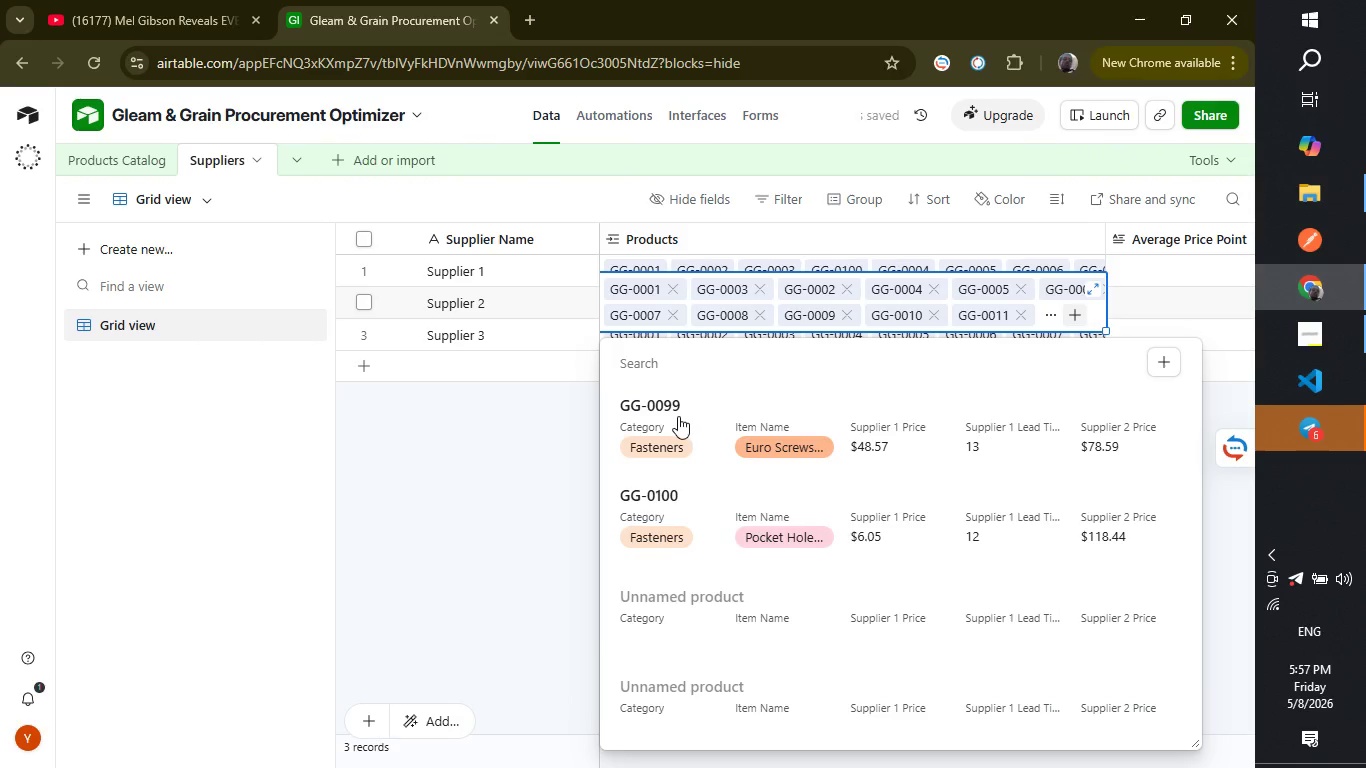 
left_click([678, 417])
 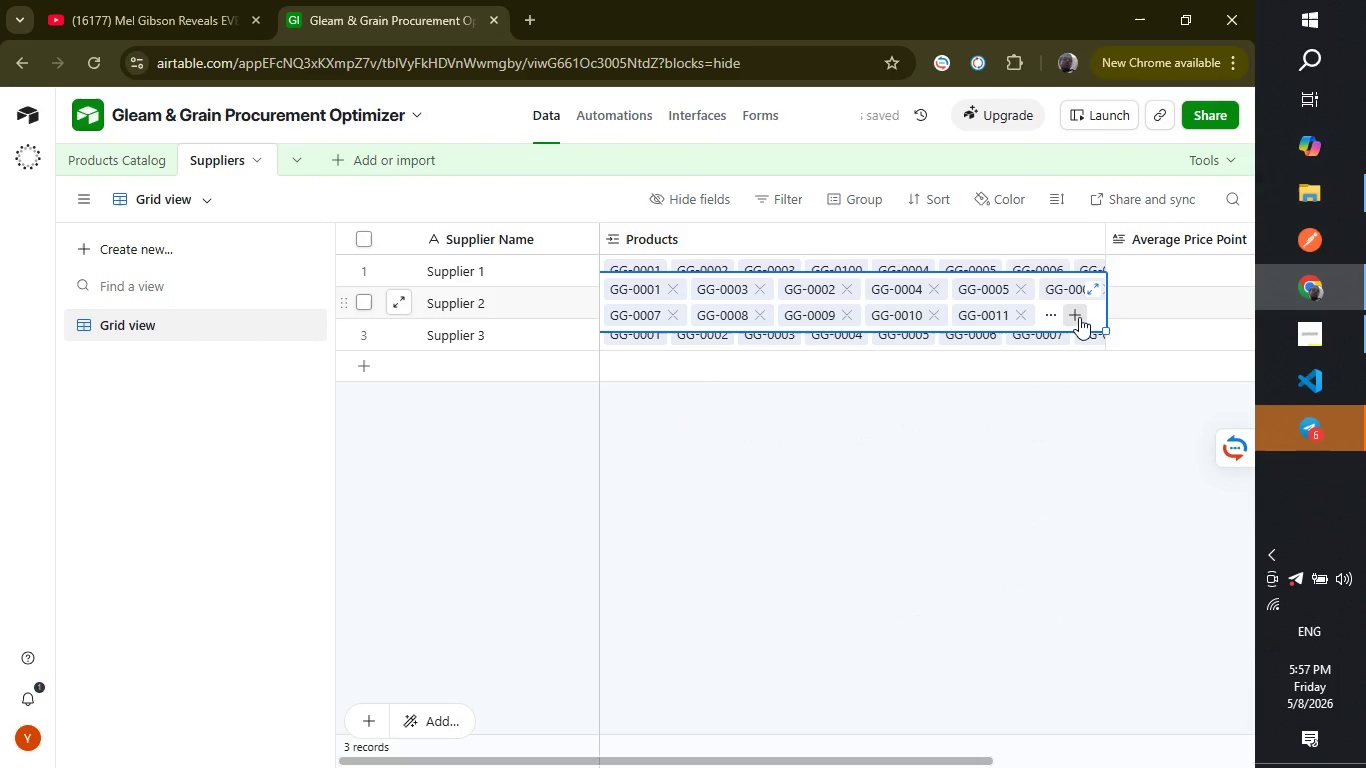 
left_click([1079, 317])
 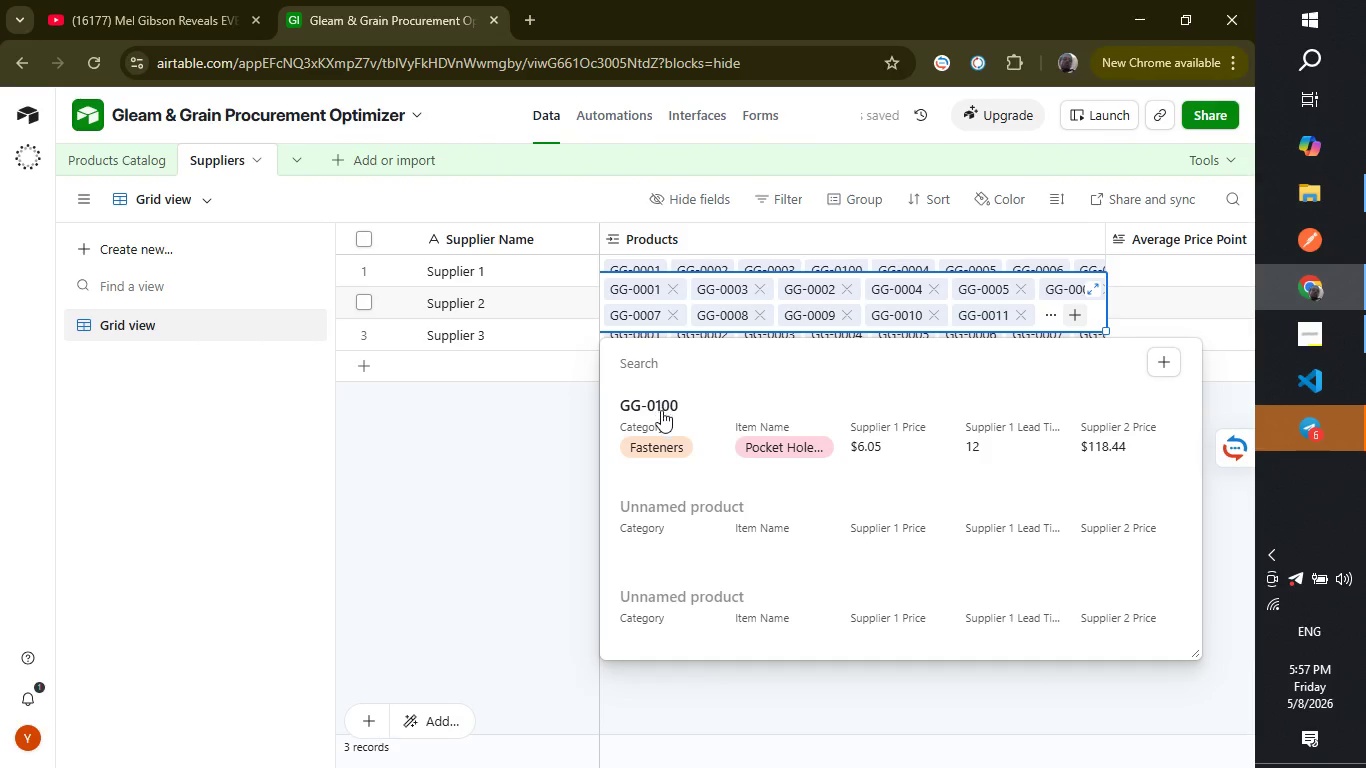 
left_click([662, 412])
 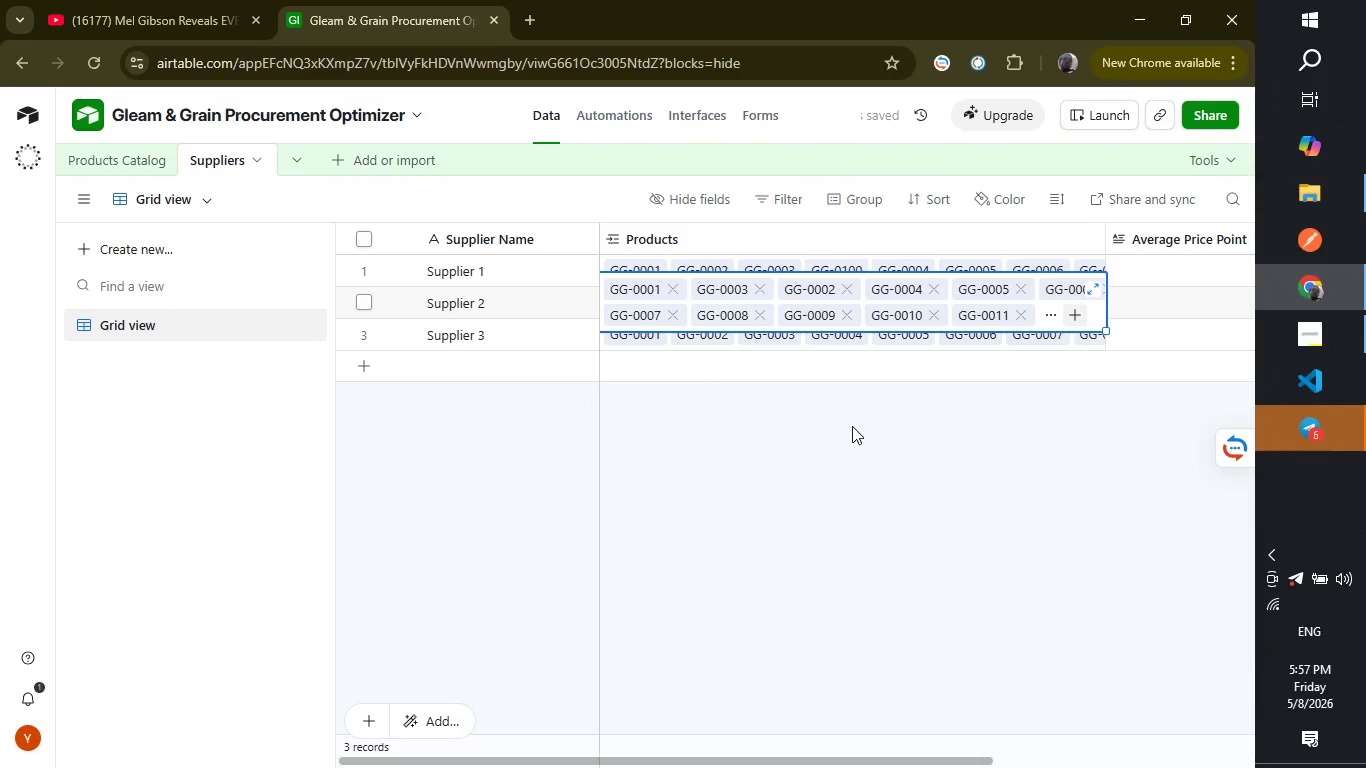 
left_click([852, 425])
 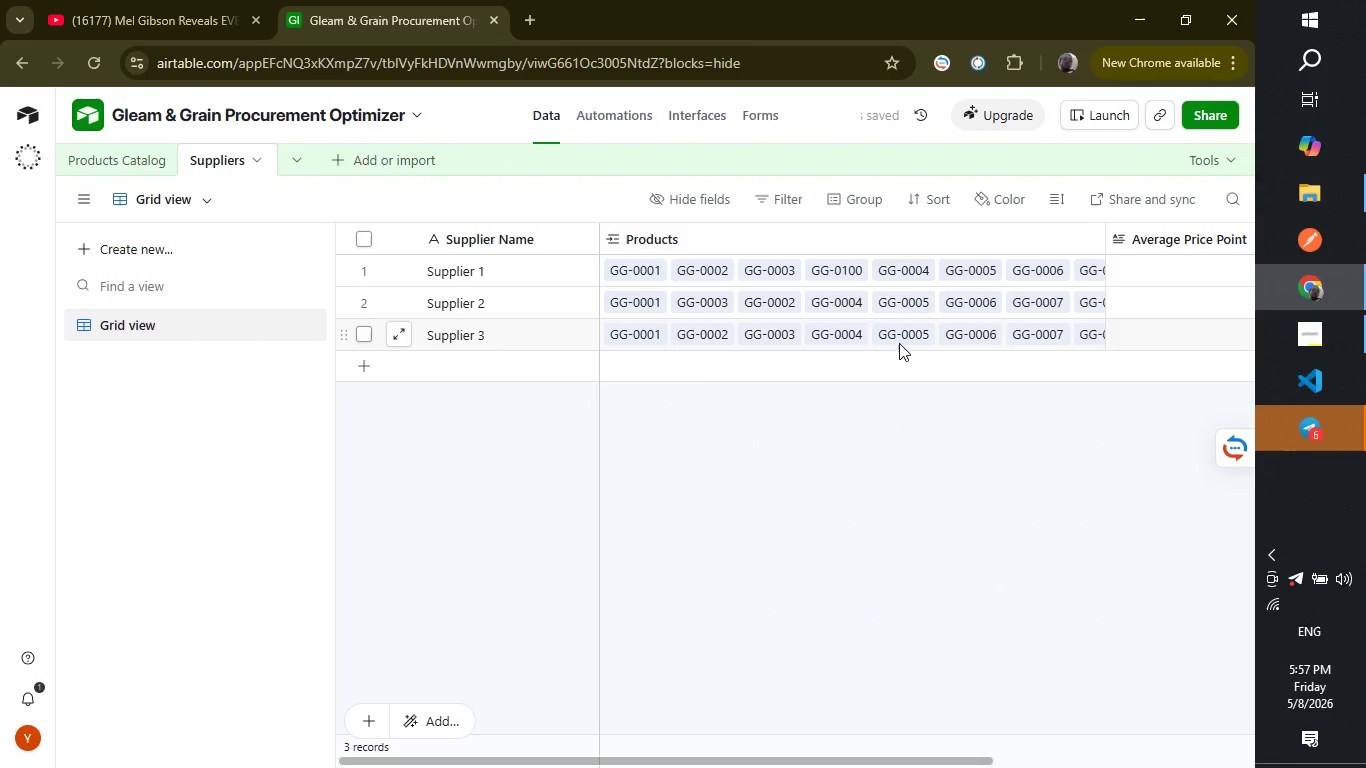 
left_click([899, 343])
 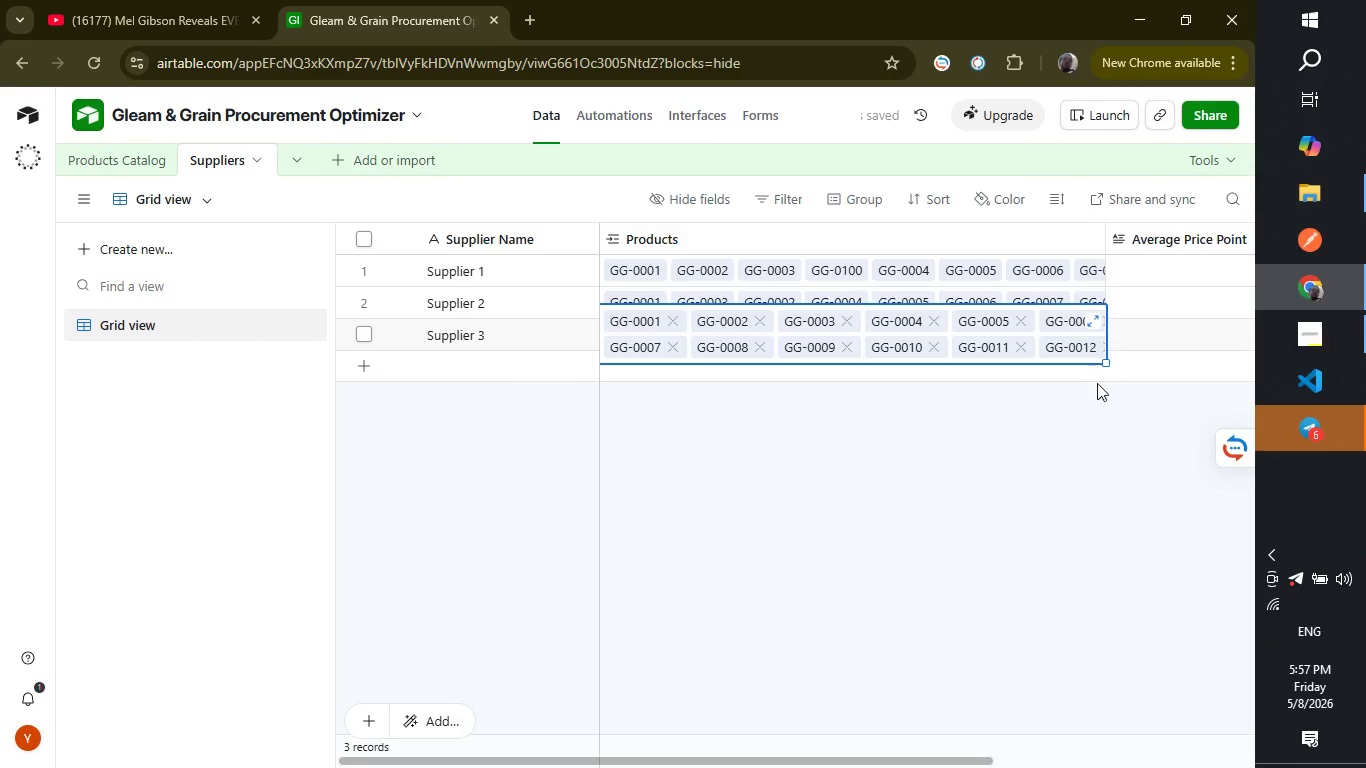 
left_click([1079, 447])
 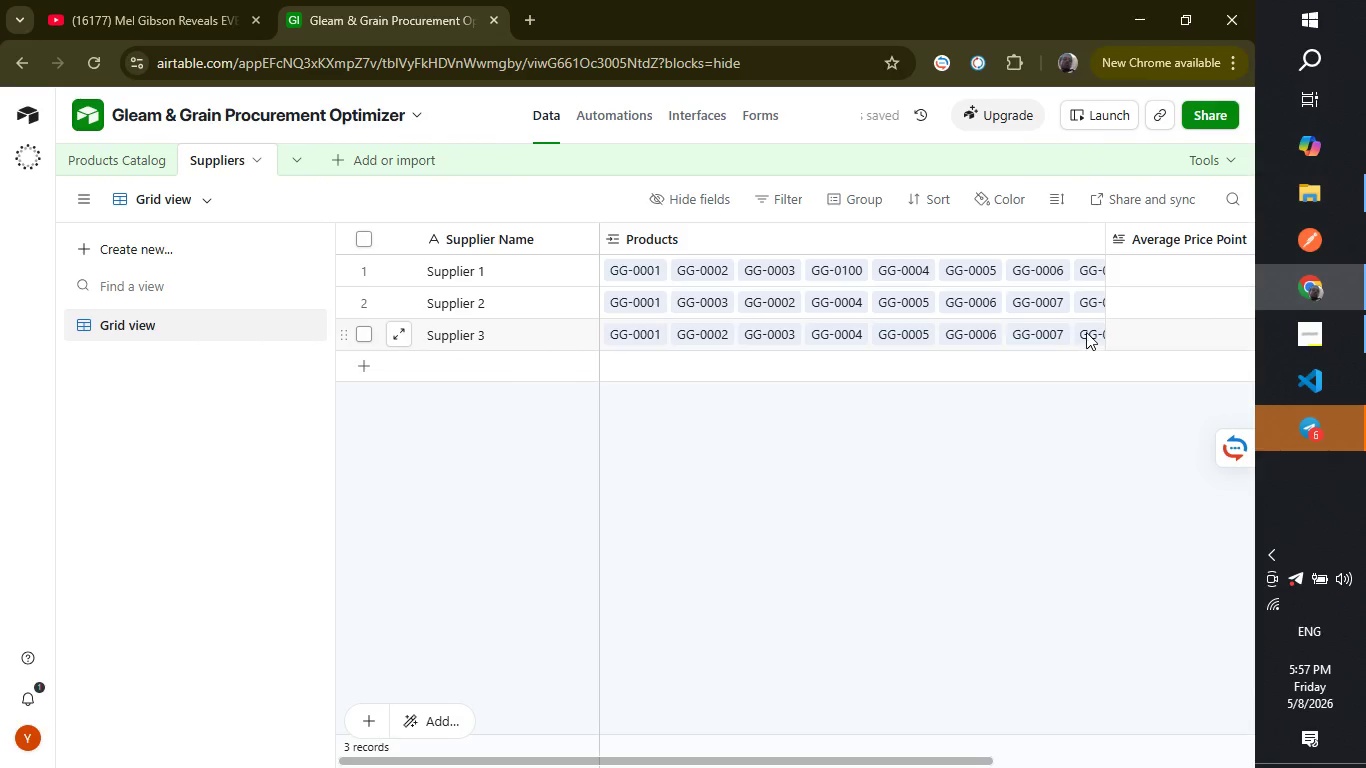 
left_click([1086, 332])
 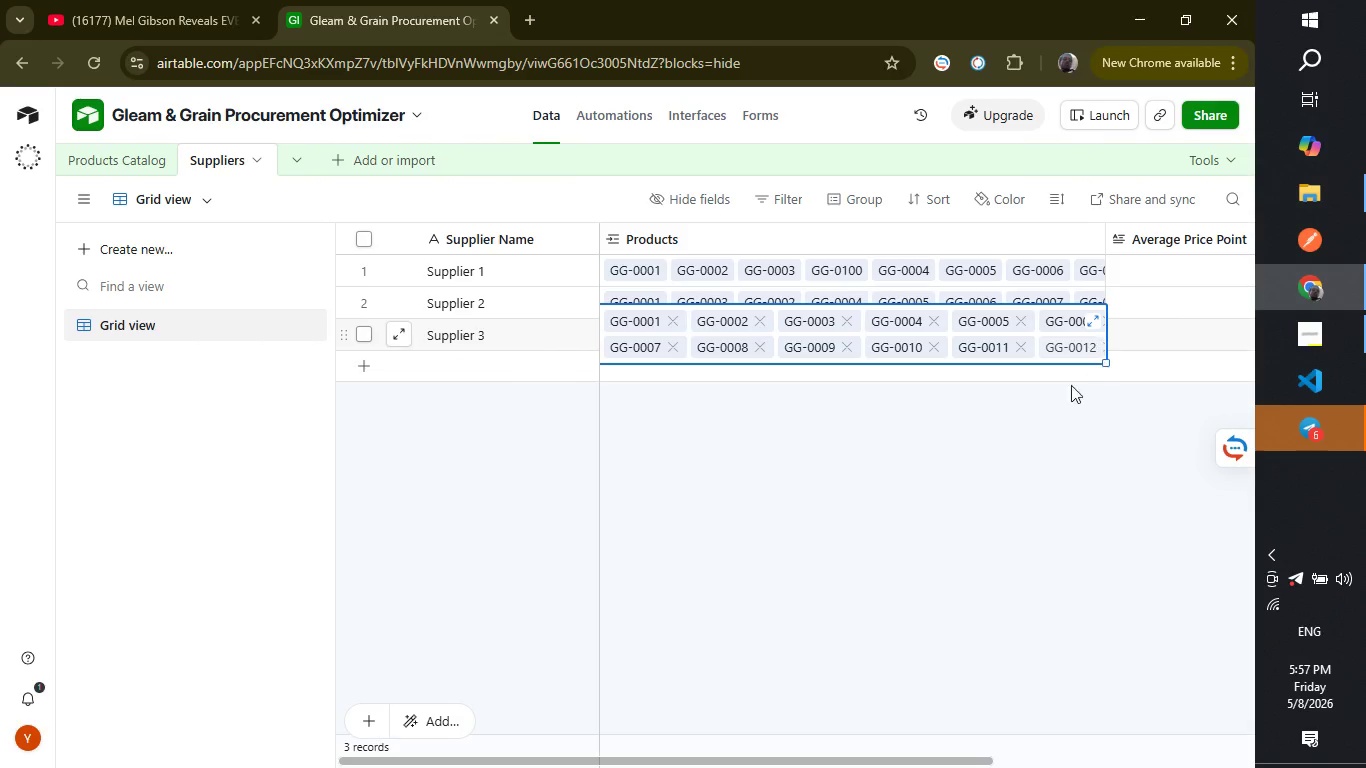 
left_click([940, 412])
 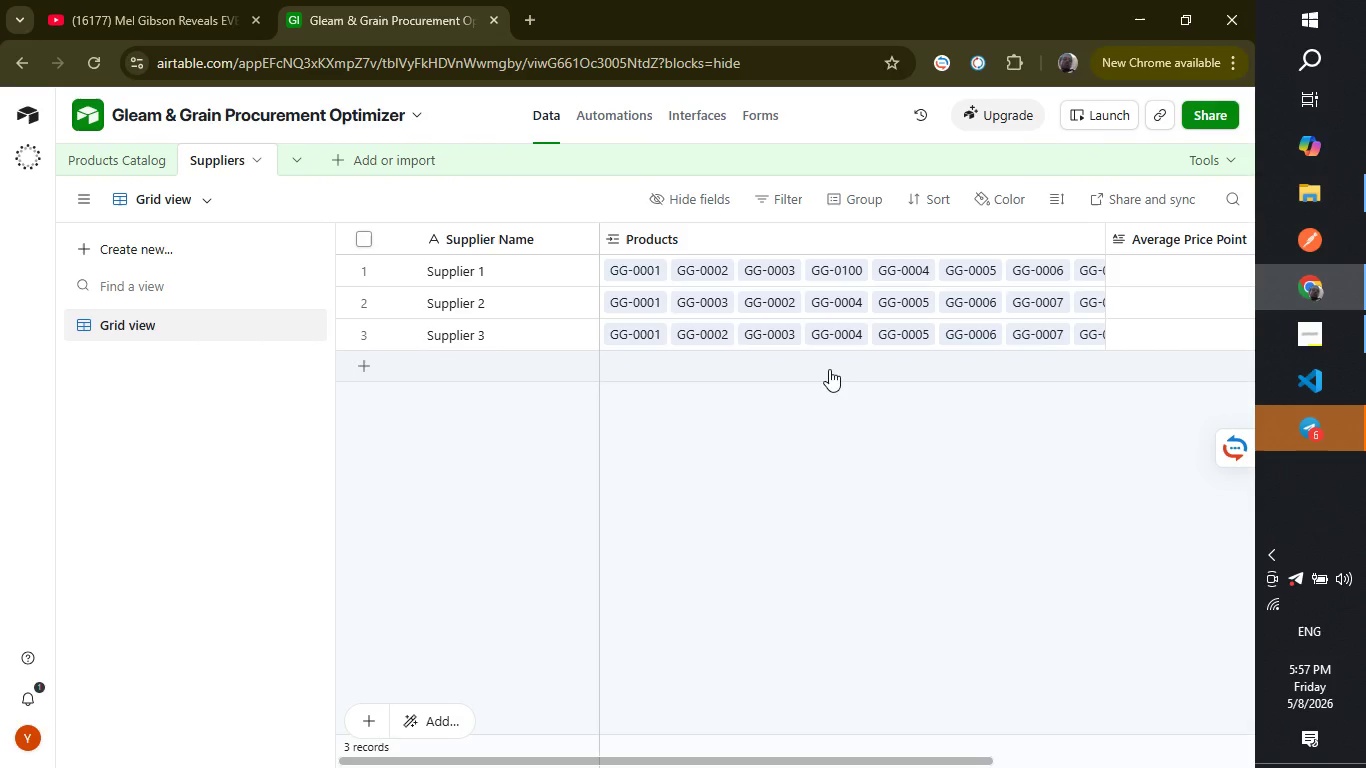 
mouse_move([587, 349])
 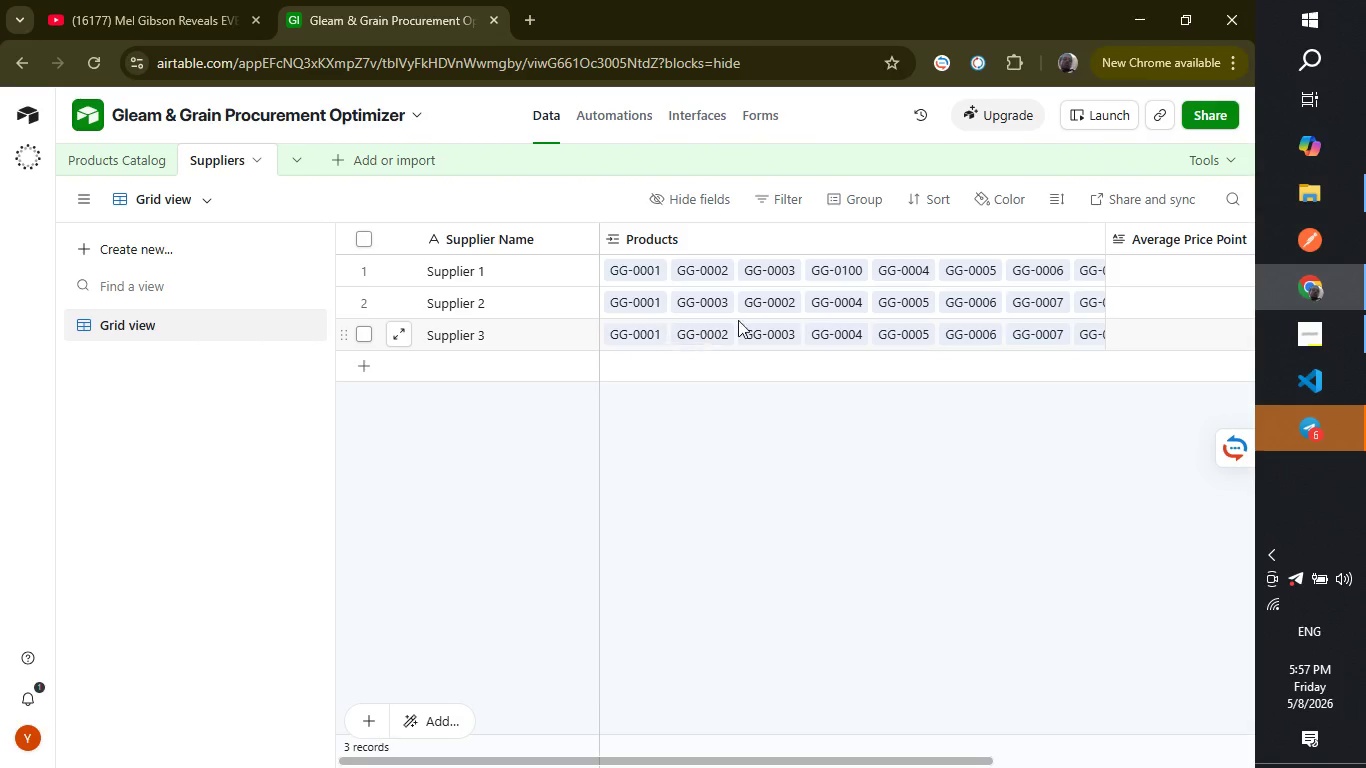 
left_click([742, 318])
 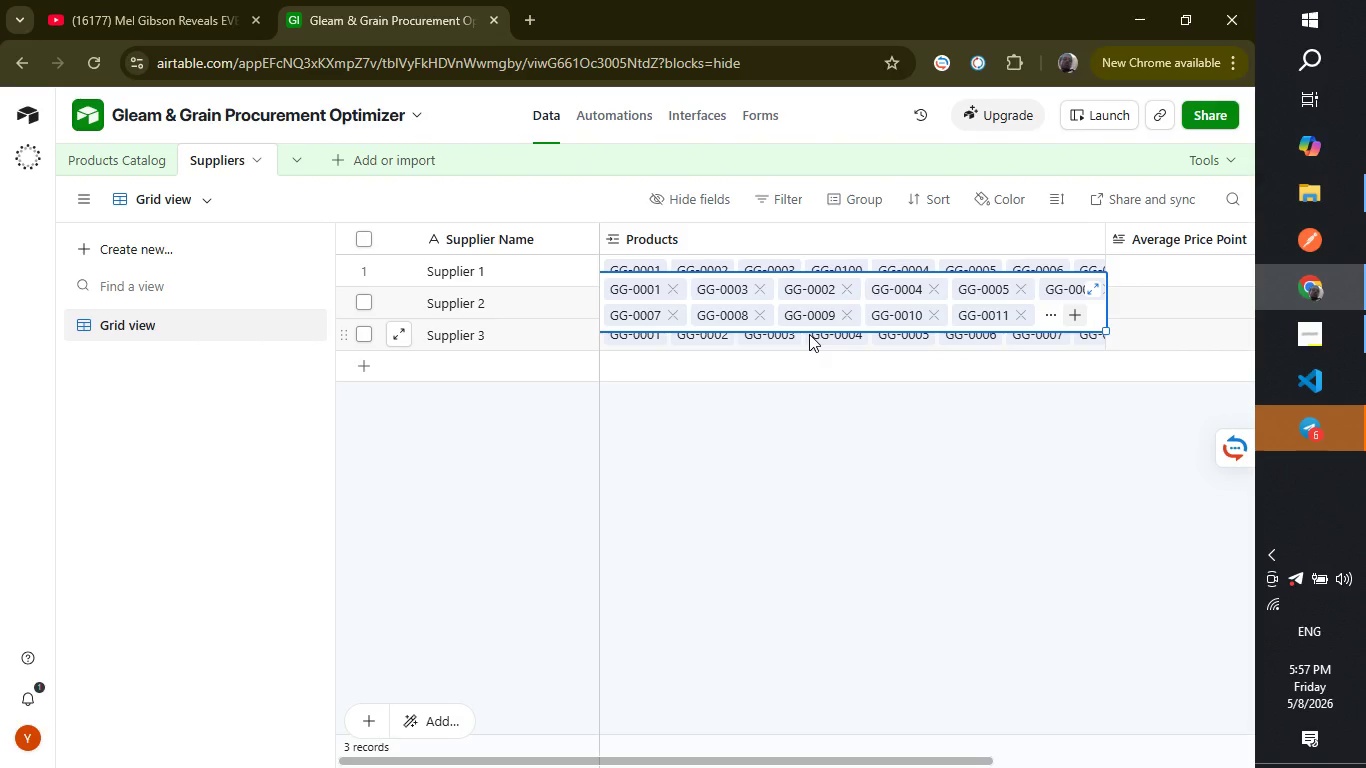 
left_click([809, 334])
 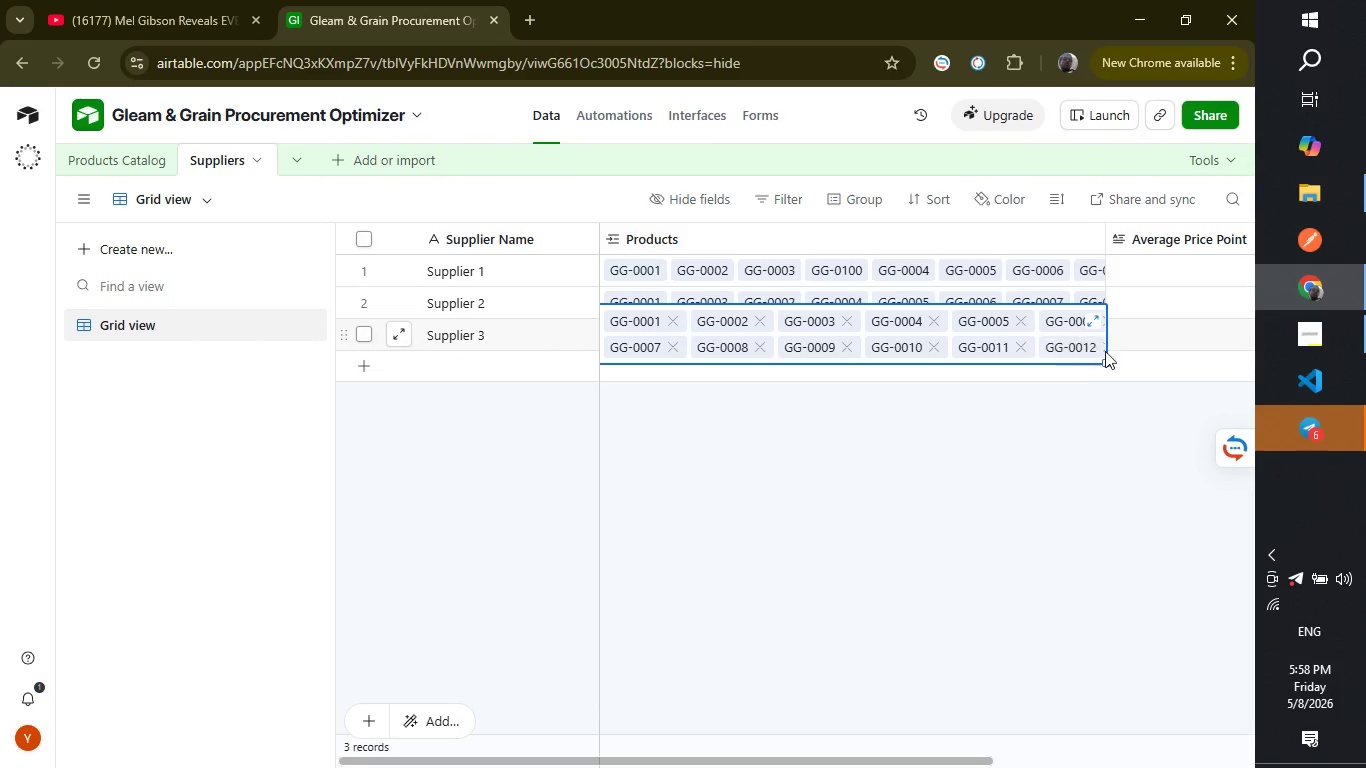 
left_click_drag(start_coordinate=[1105, 361], to_coordinate=[1240, 360])
 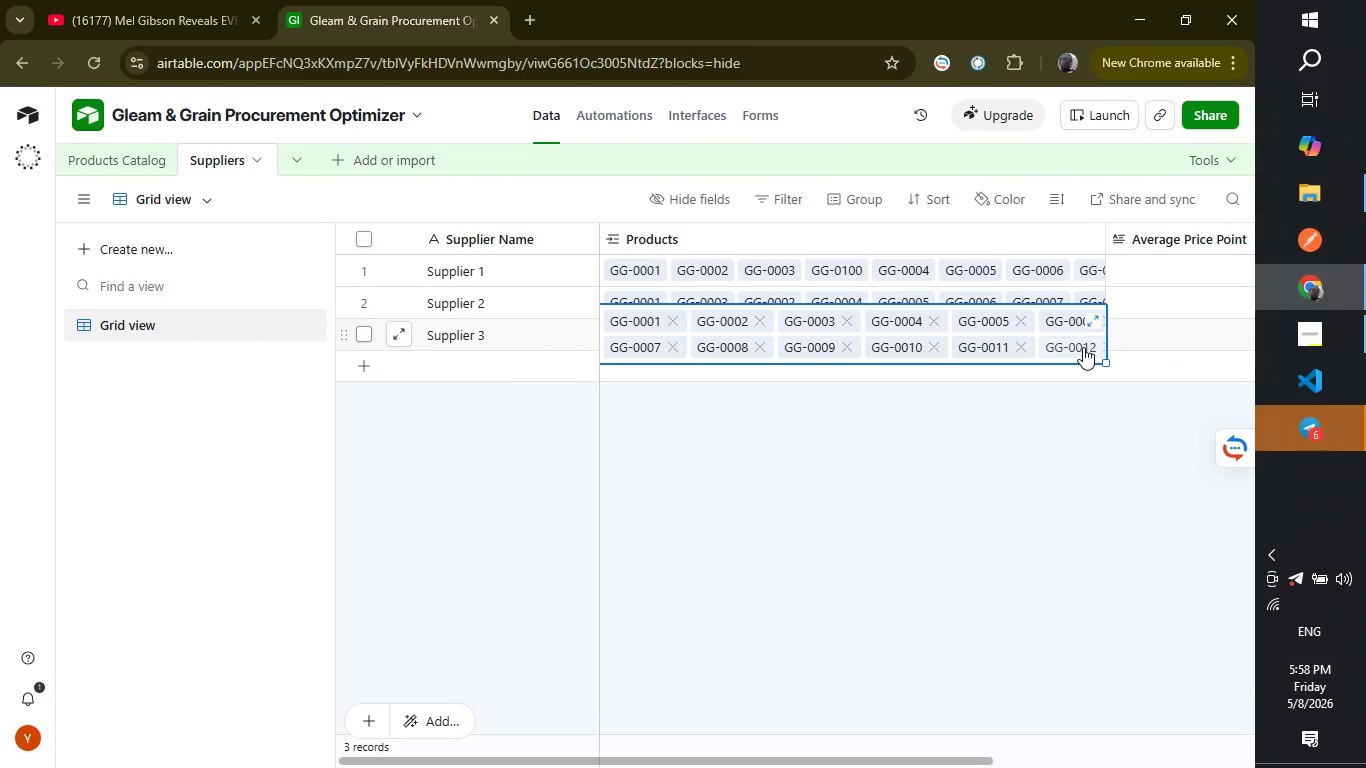 
left_click([1083, 347])
 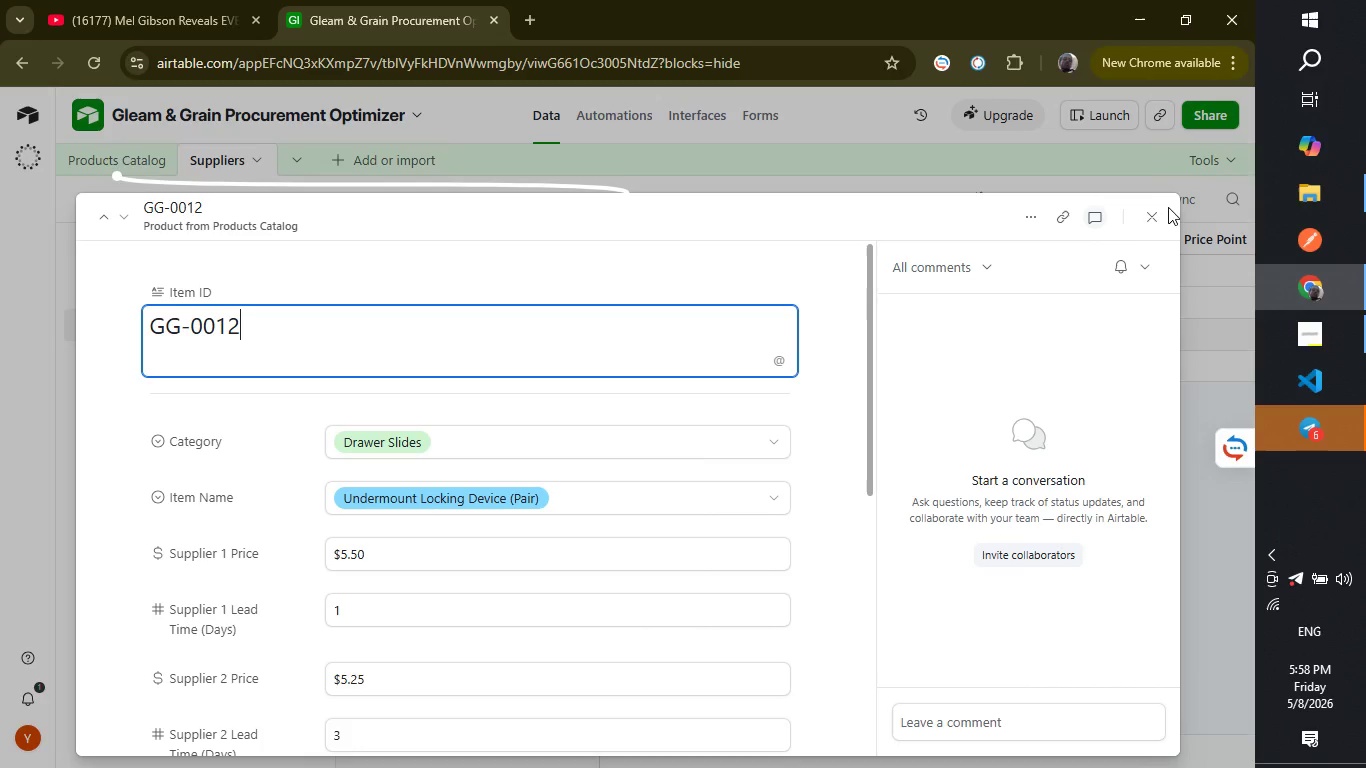 
left_click([1154, 216])
 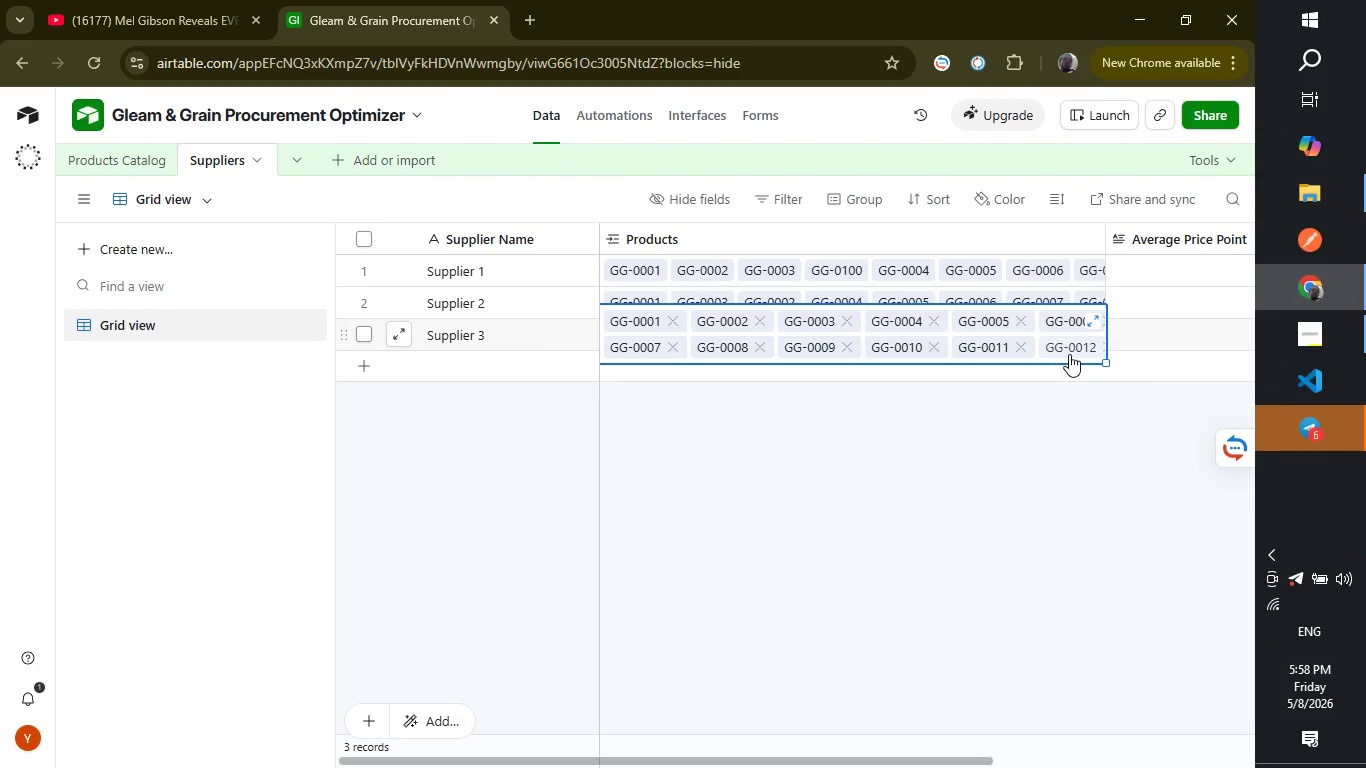 
wait(11.42)
 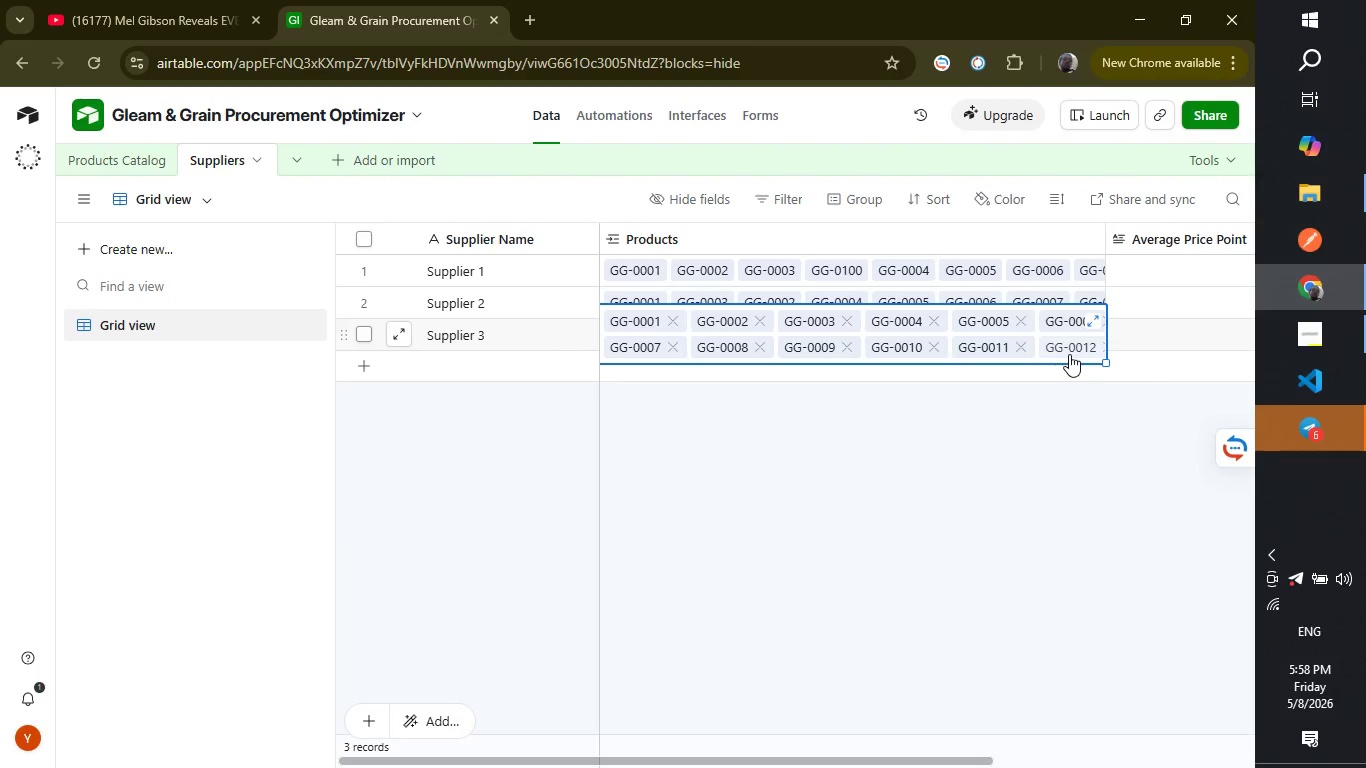 
left_click([1095, 416])
 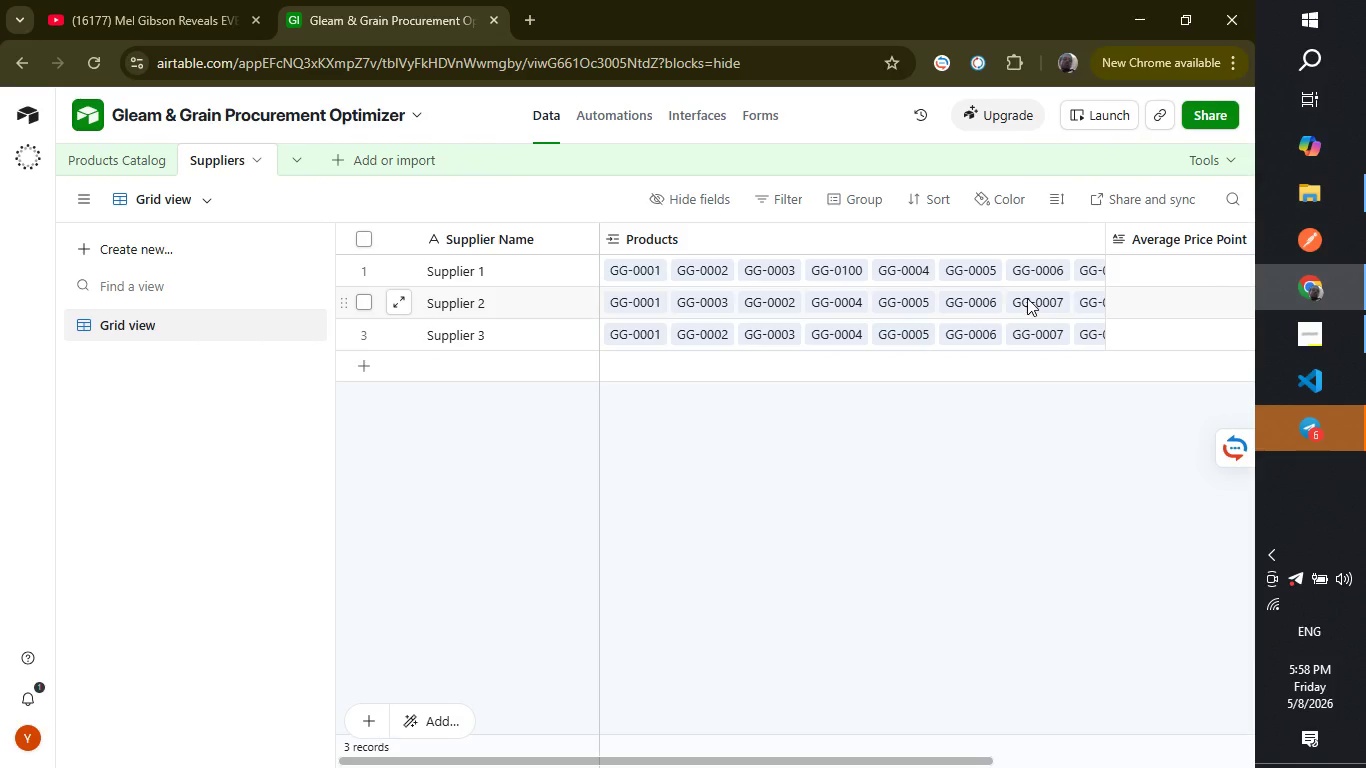 
left_click([1027, 298])
 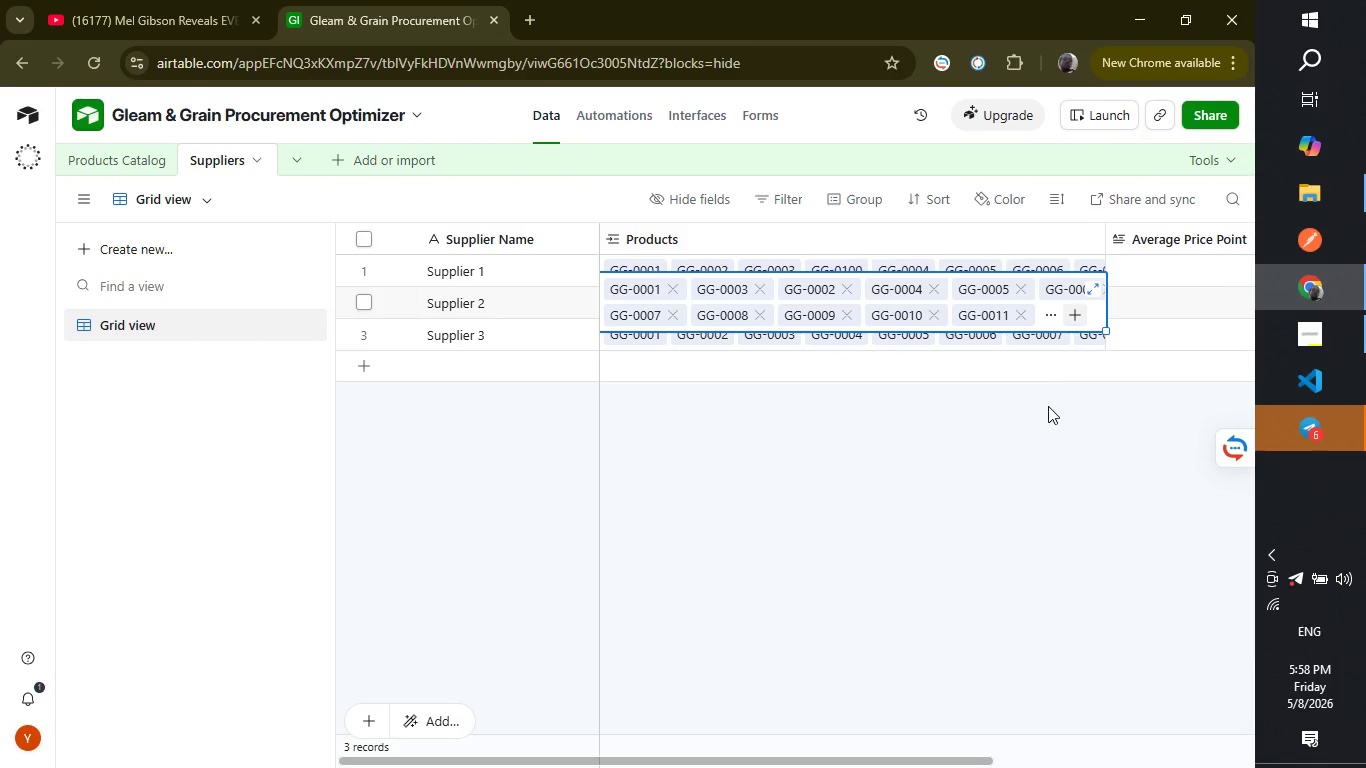 
left_click([1048, 406])
 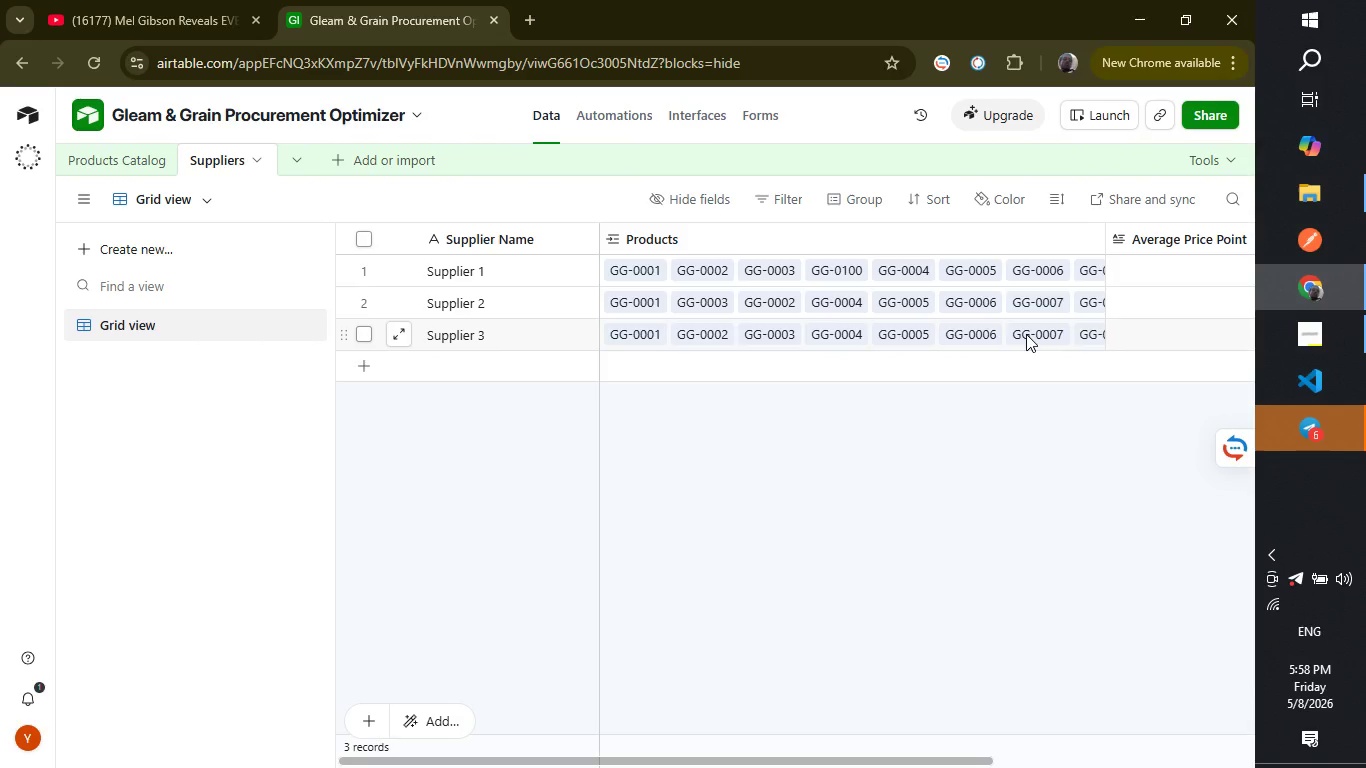 
left_click([1026, 334])
 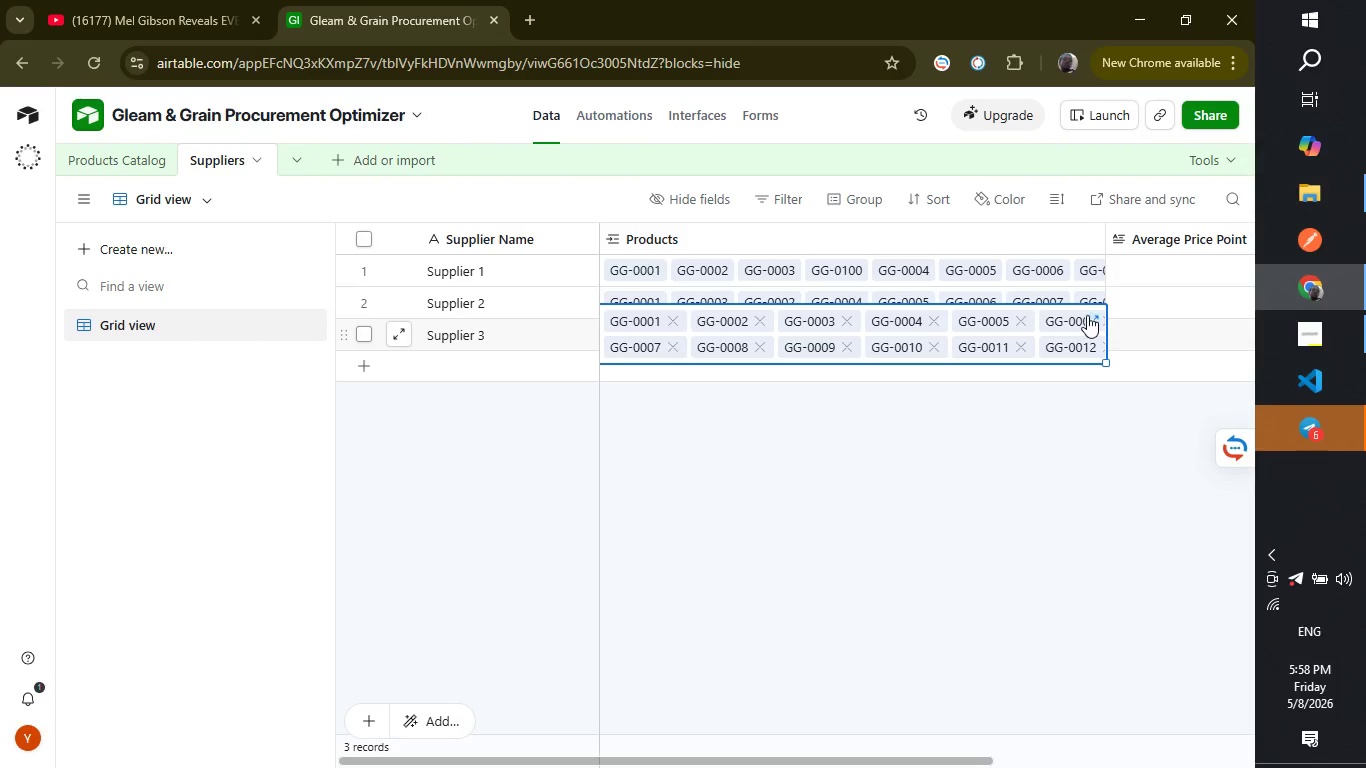 
left_click([1087, 316])
 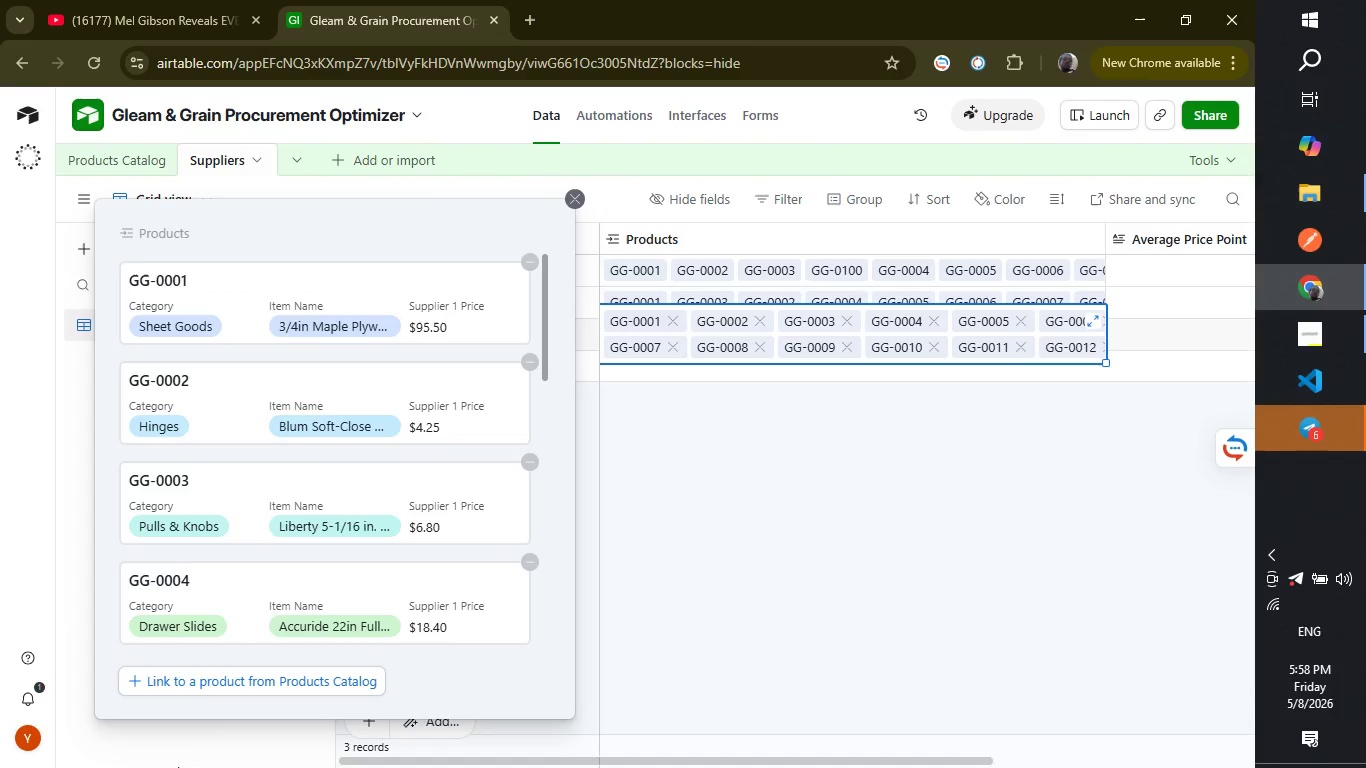 
left_click([184, 678])
 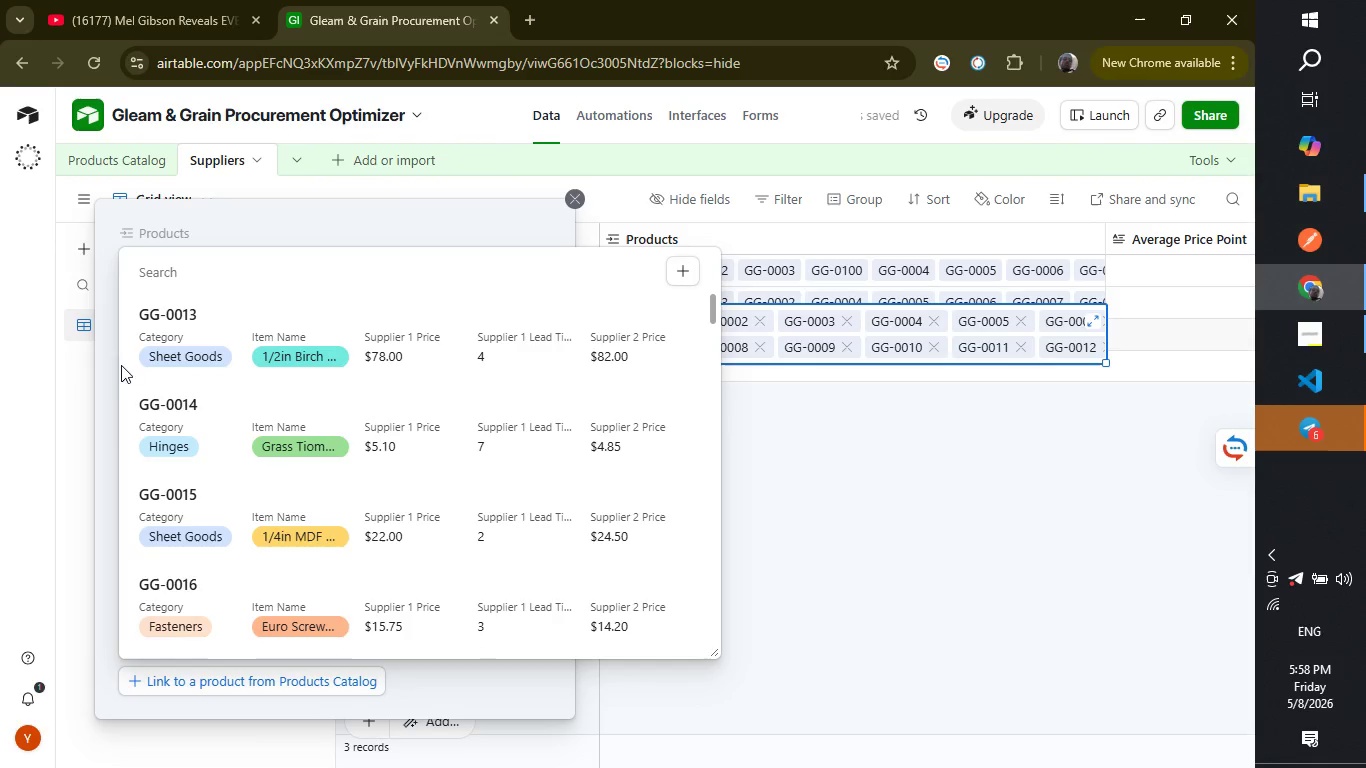 
left_click([168, 357])
 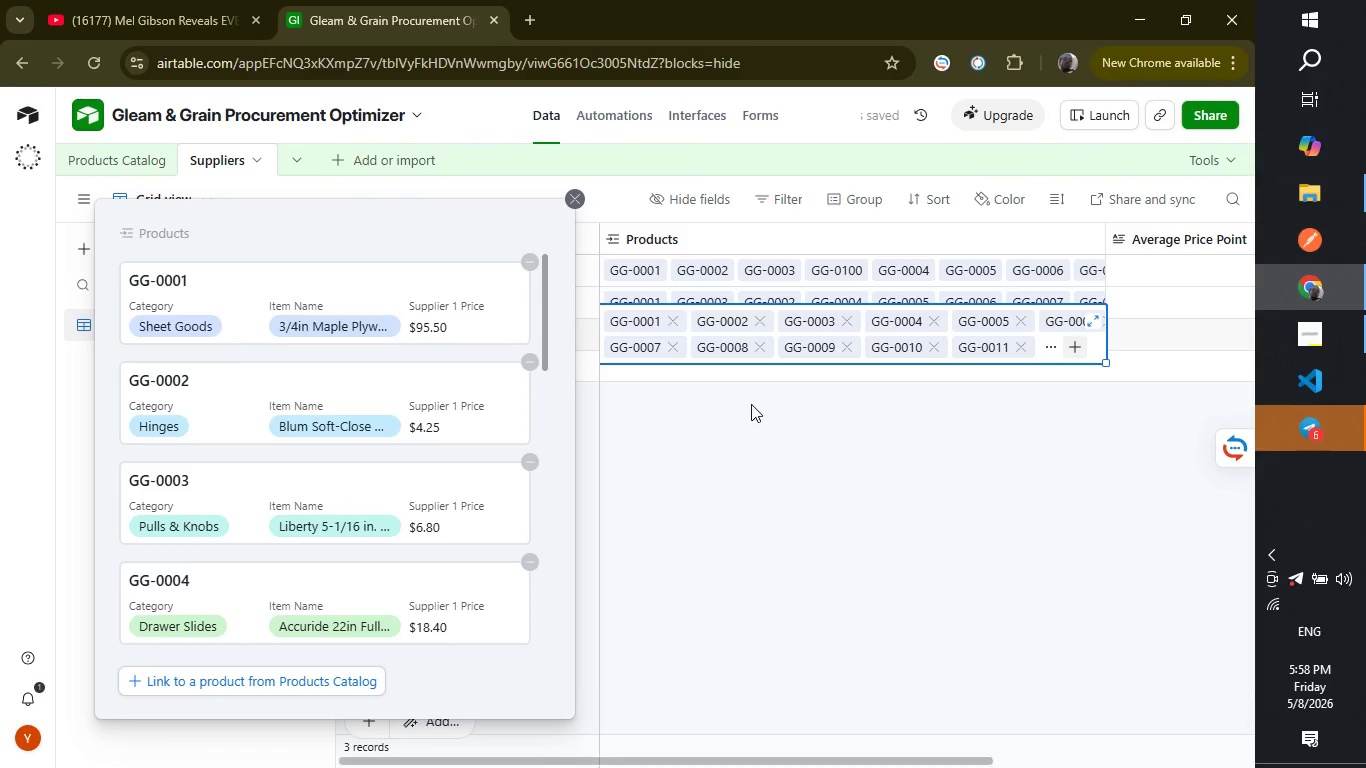 
wait(5.62)
 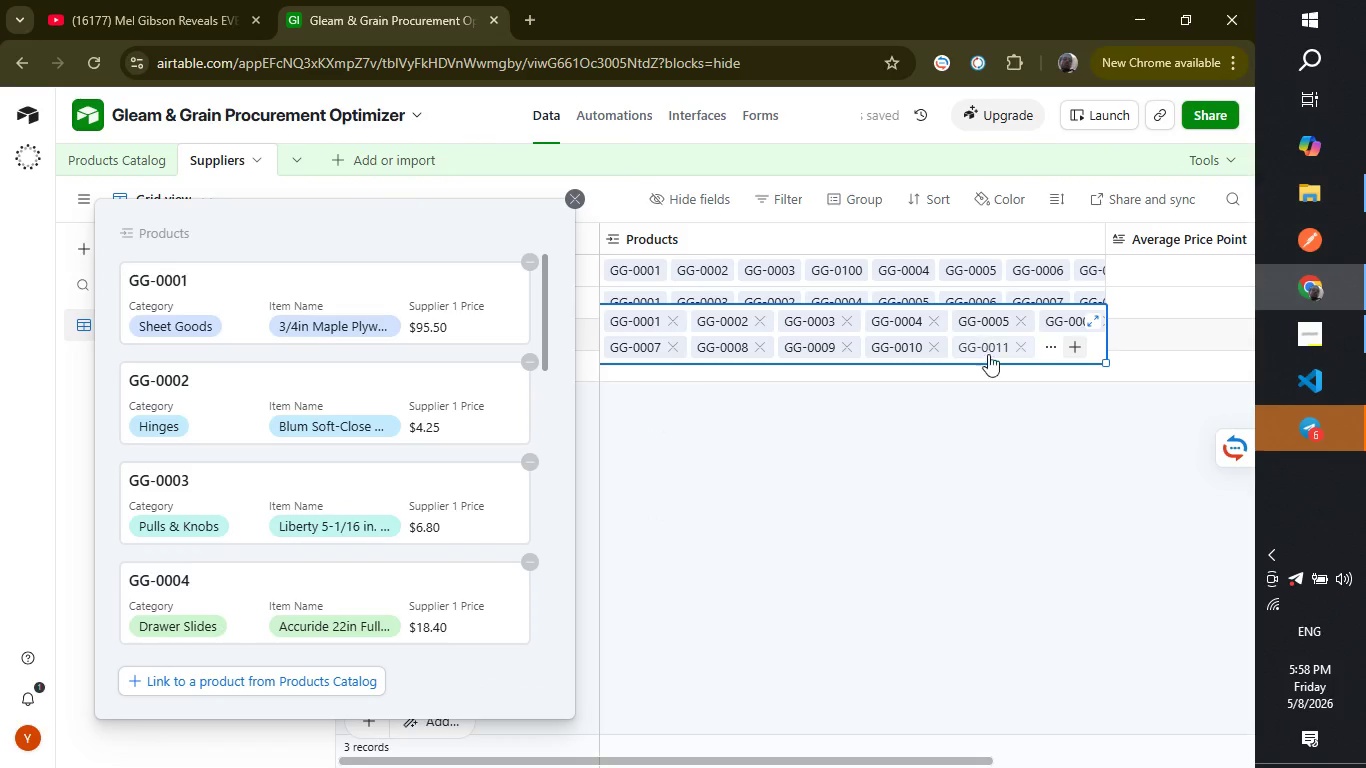 
left_click([1079, 342])
 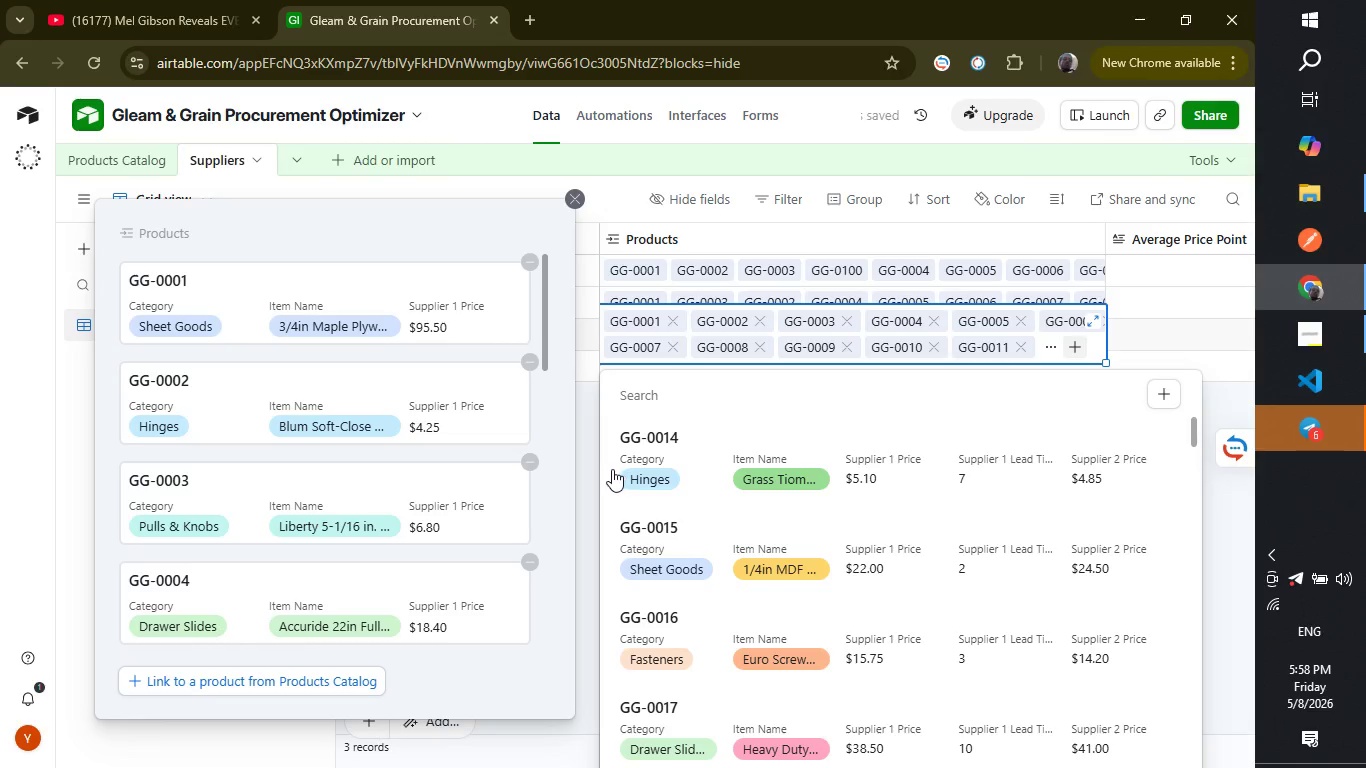 
left_click([614, 464])
 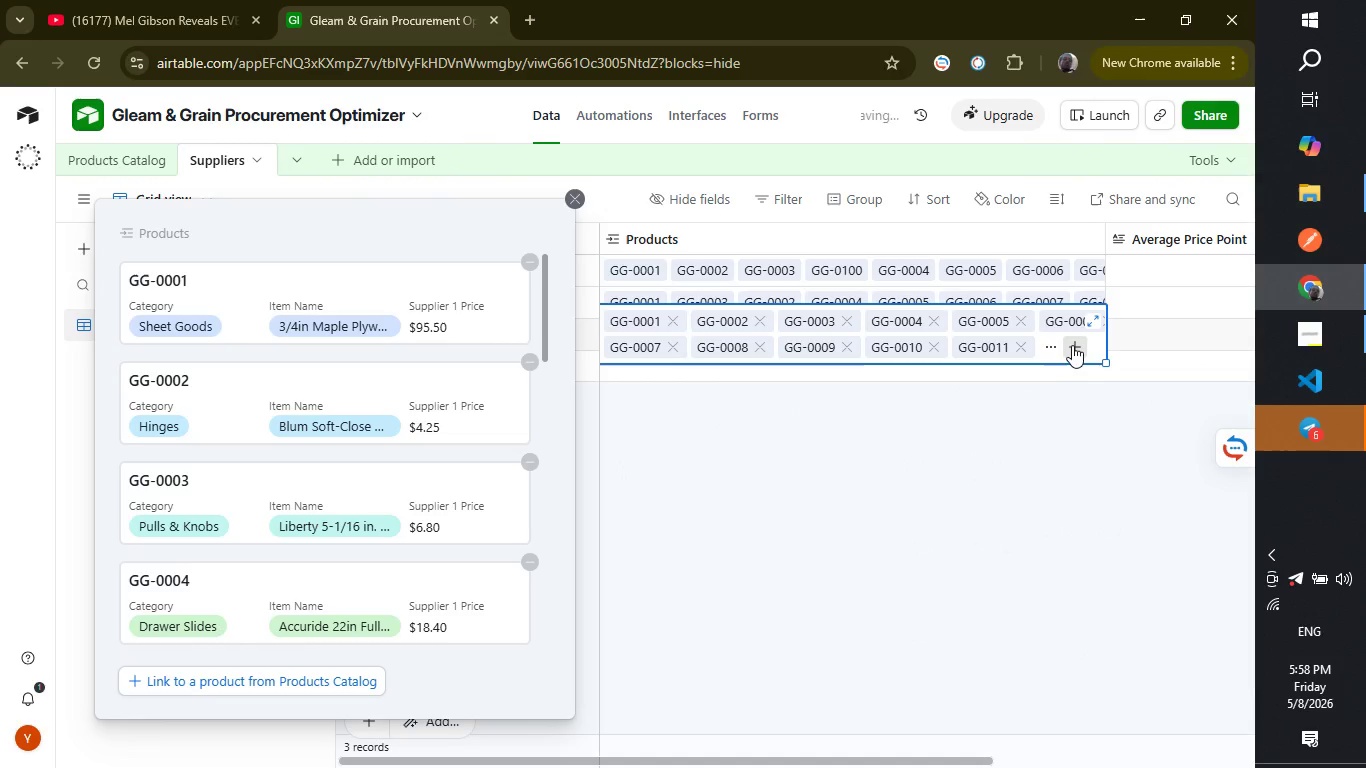 
left_click([1074, 345])
 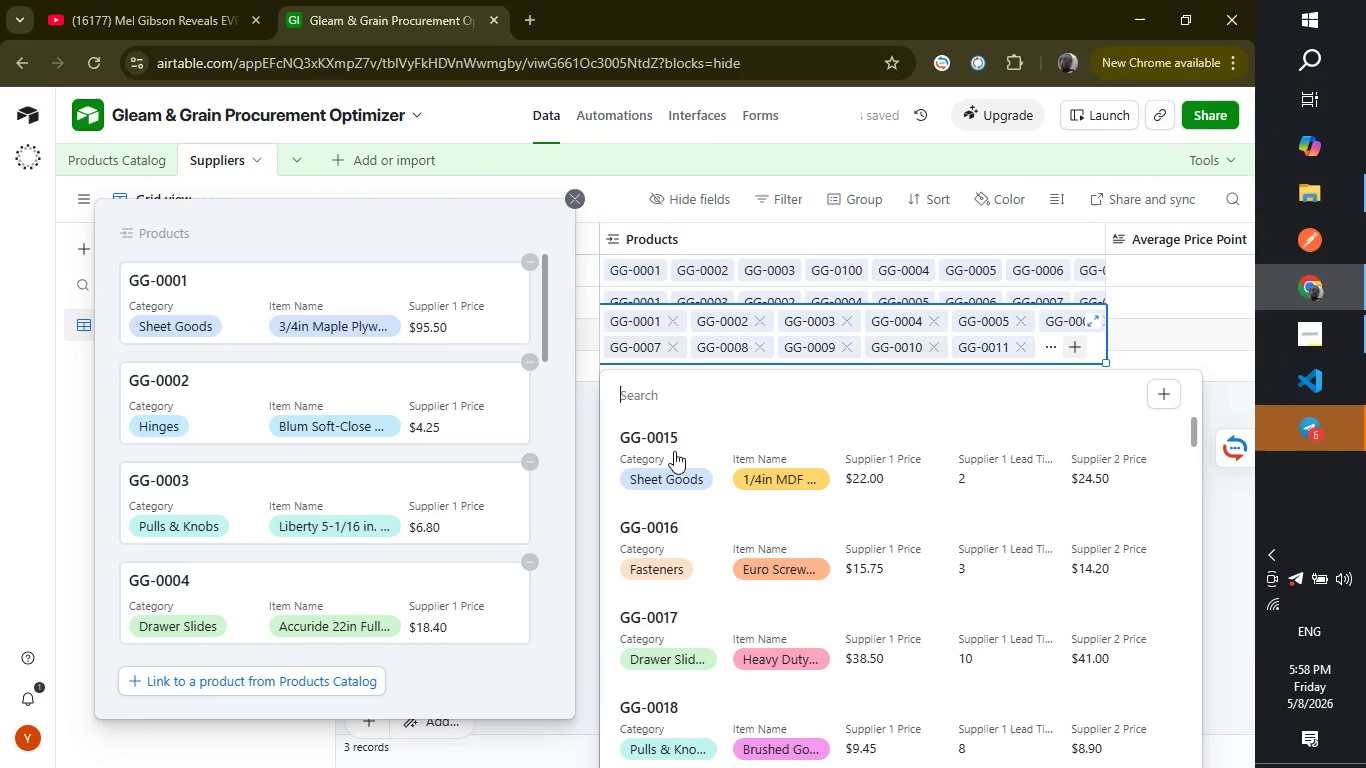 
left_click([674, 455])
 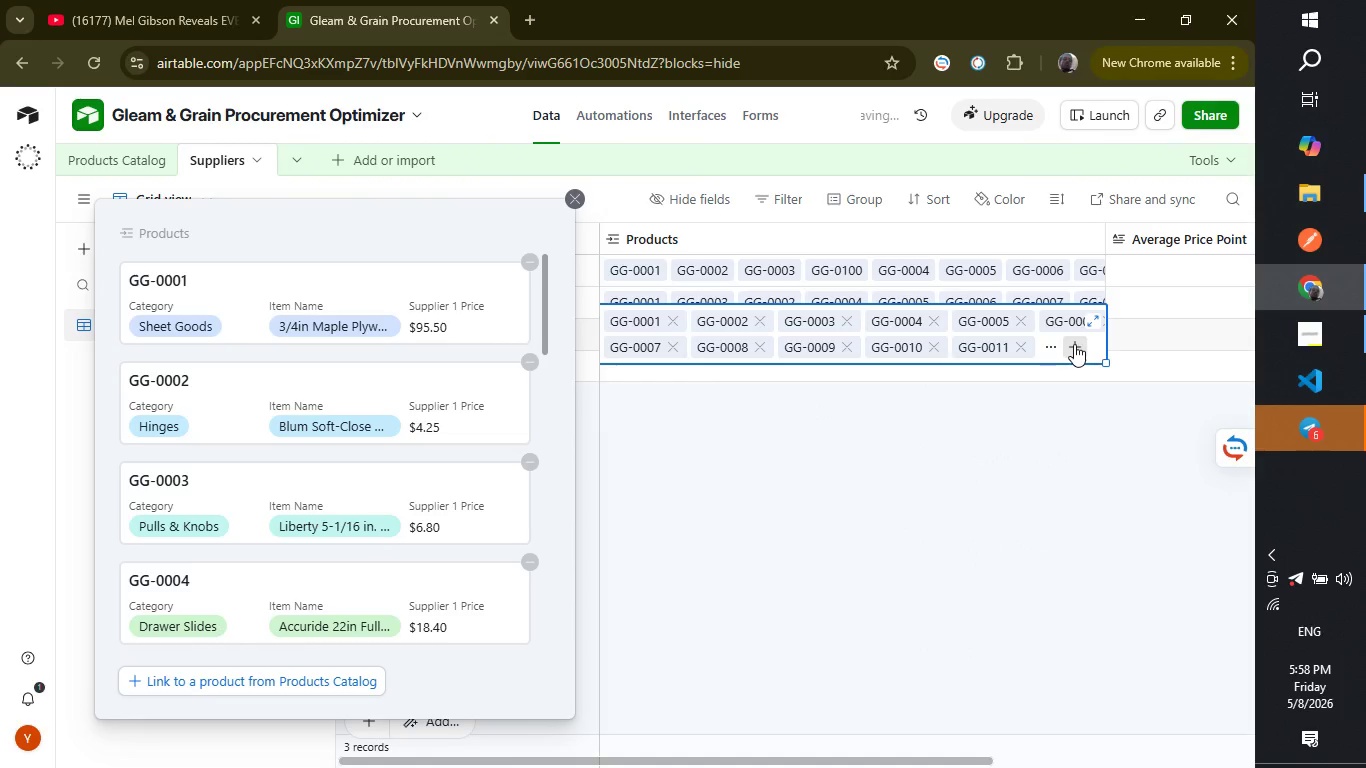 
left_click([1074, 344])
 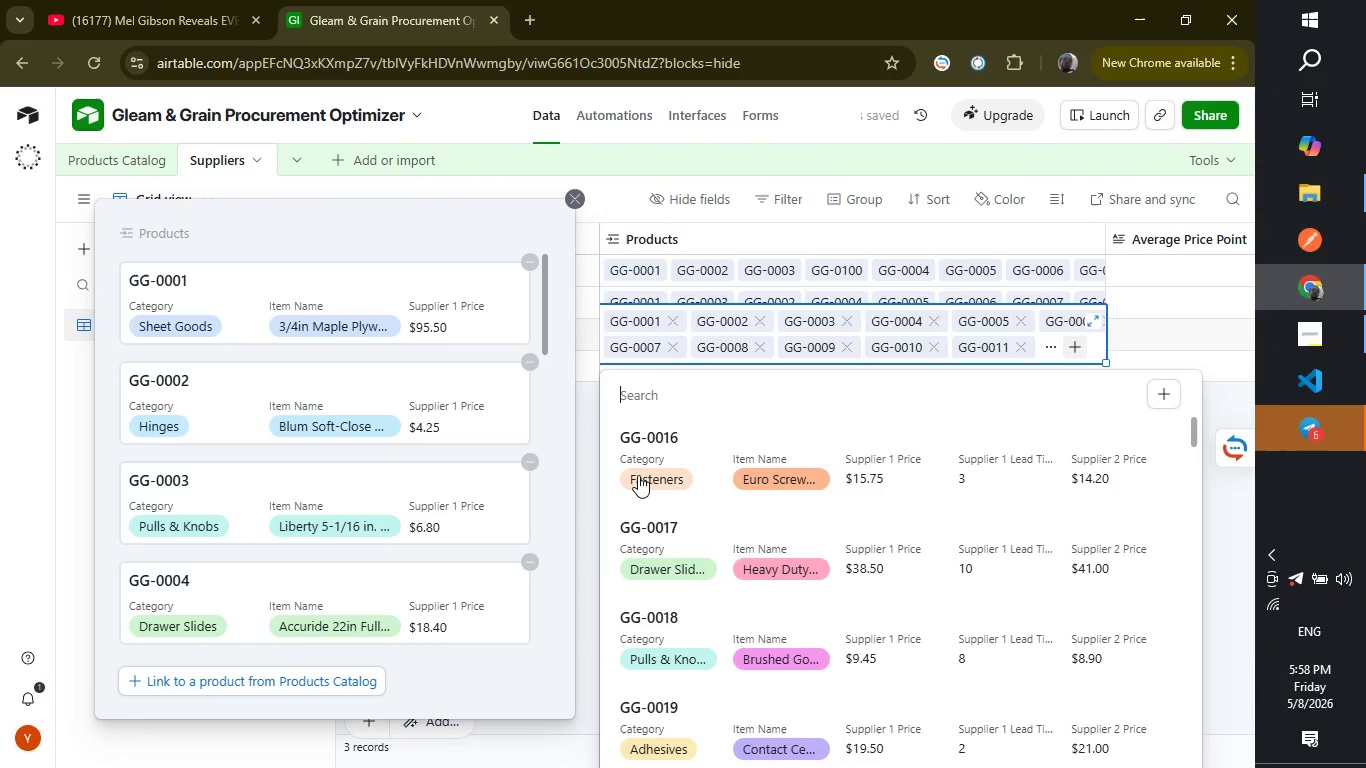 
left_click([638, 475])
 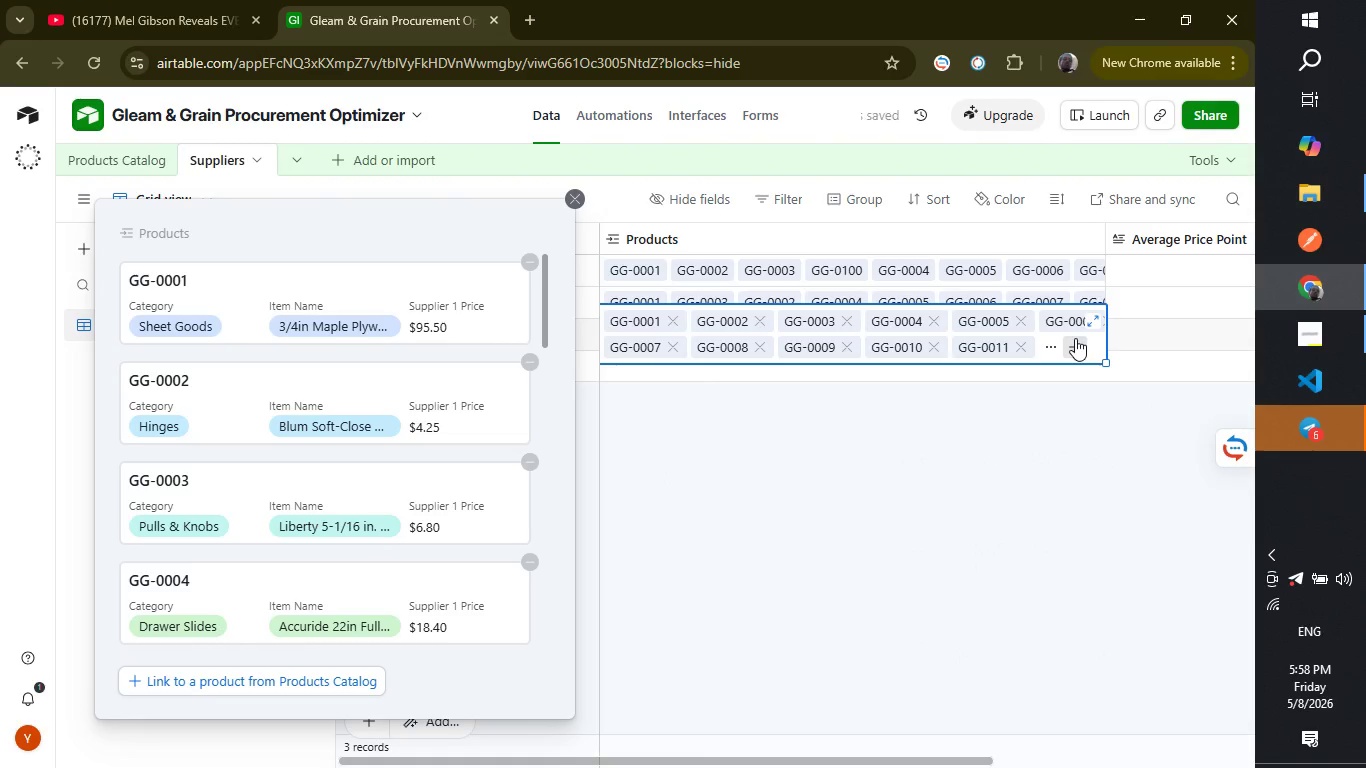 
left_click([1075, 338])
 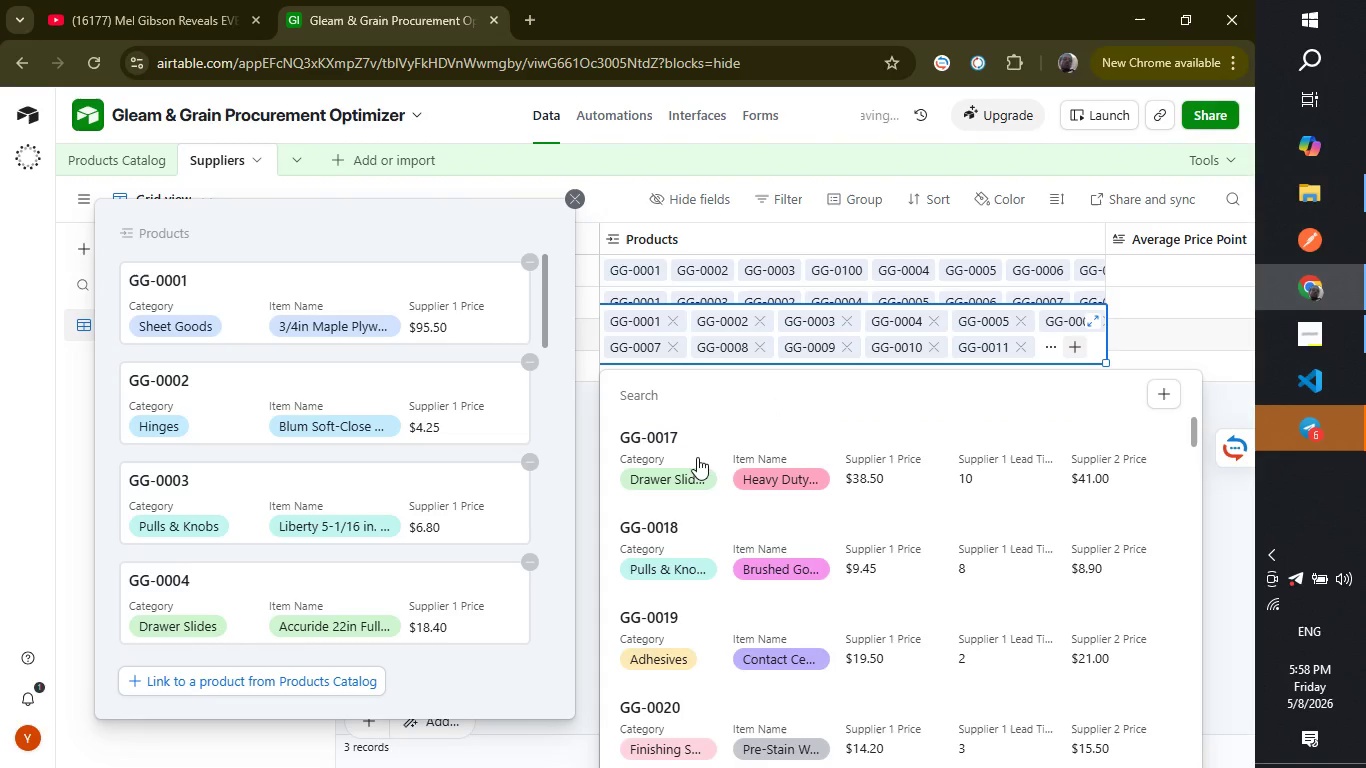 
left_click([697, 453])
 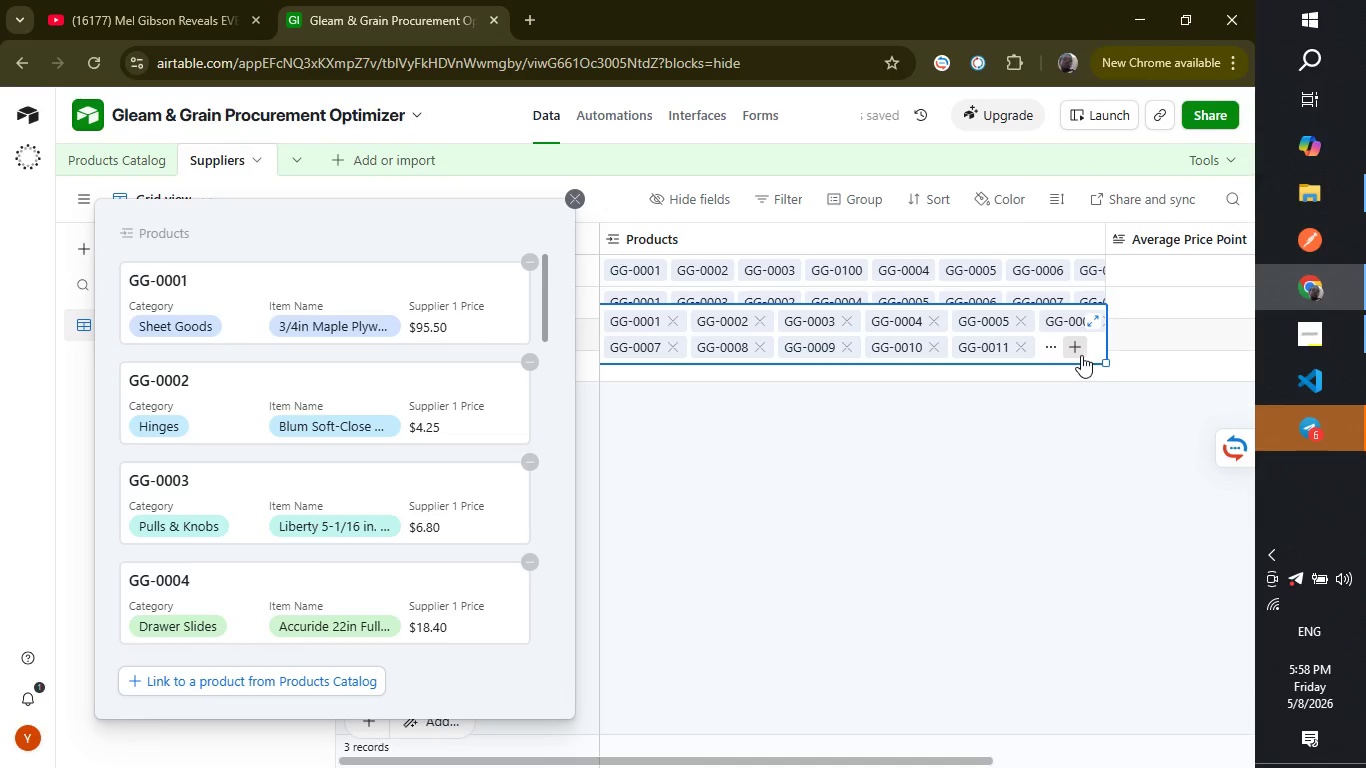 
left_click([1080, 351])
 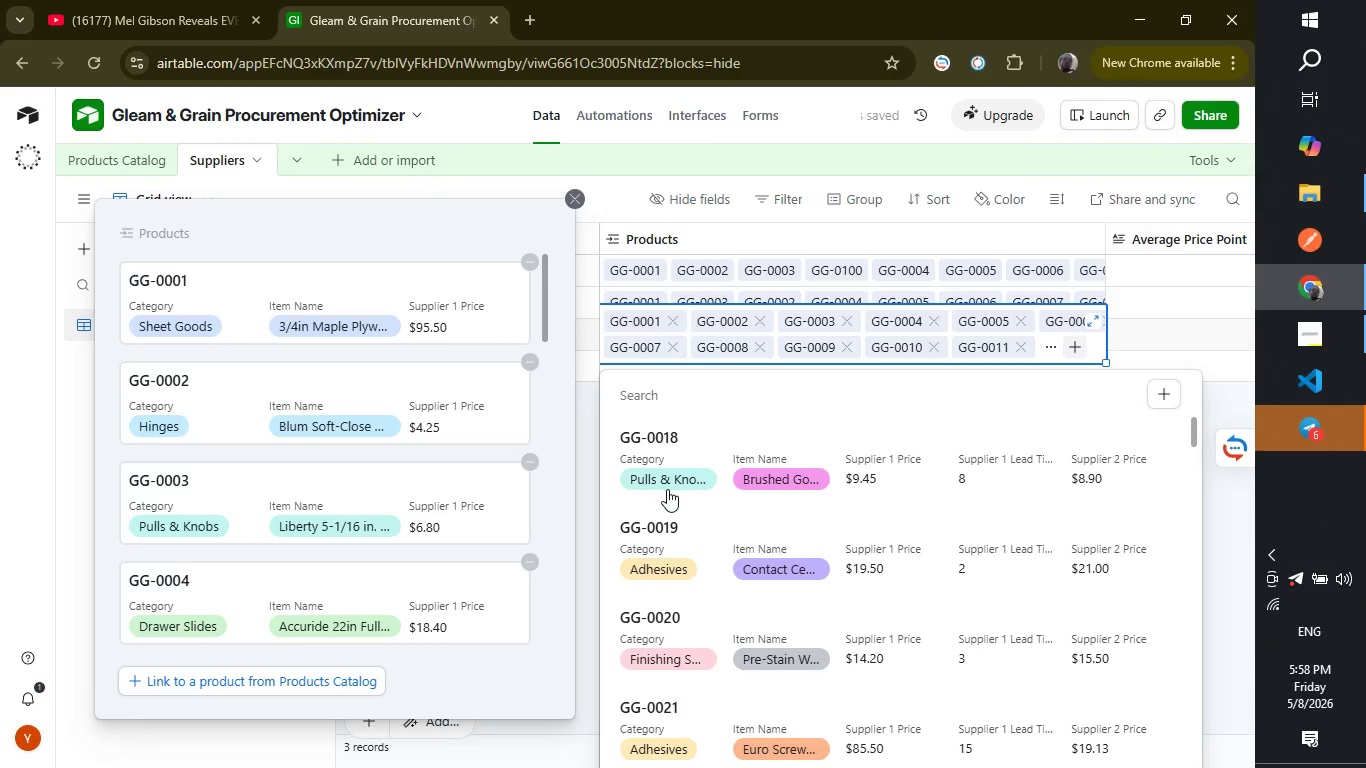 
left_click([667, 489])
 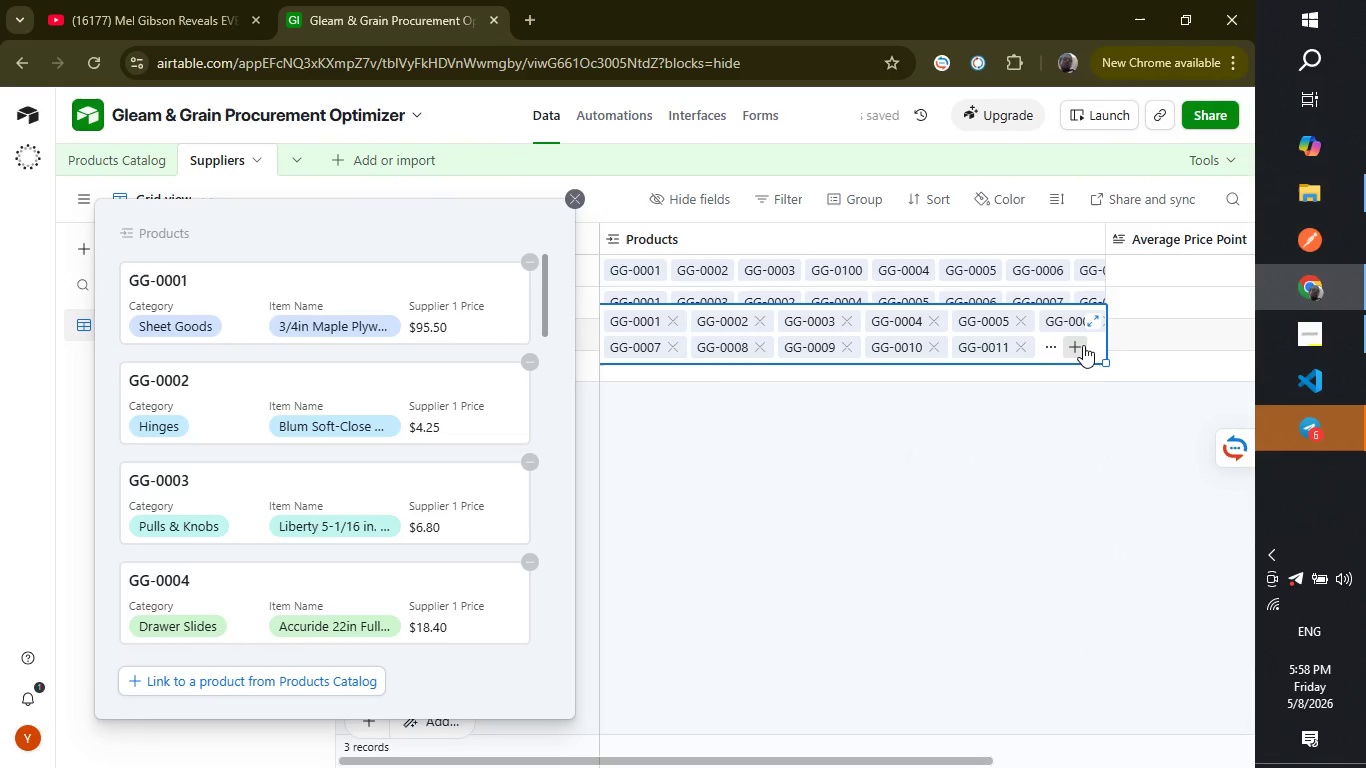 
left_click([1081, 345])
 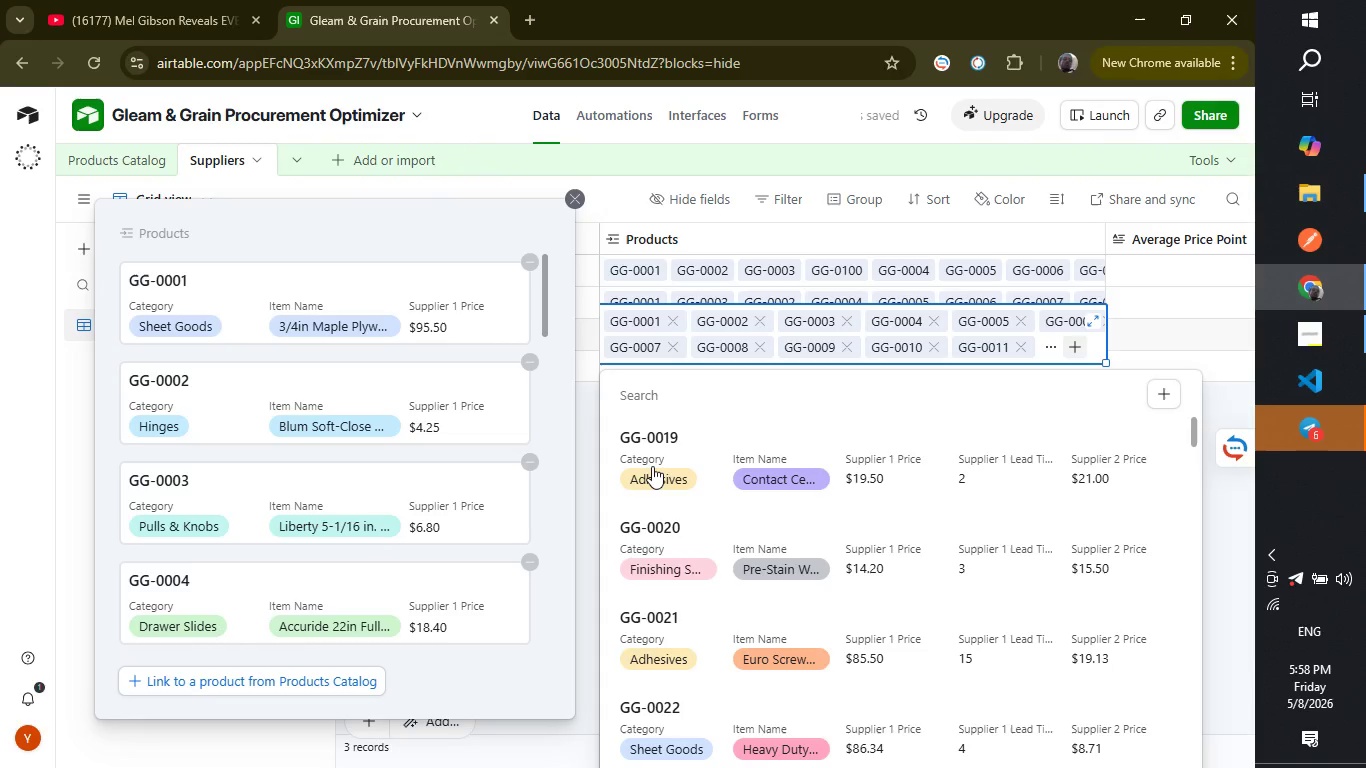 
left_click([652, 467])
 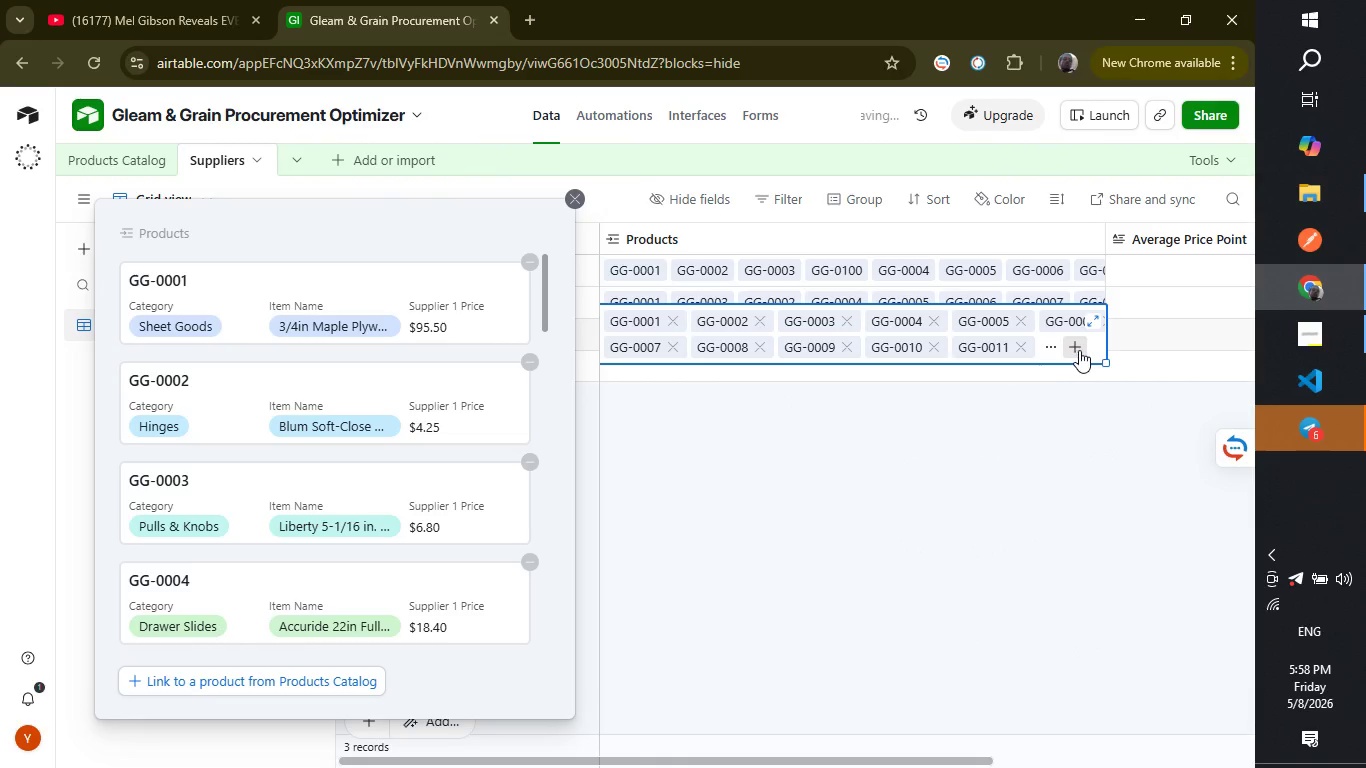 
left_click([1079, 350])
 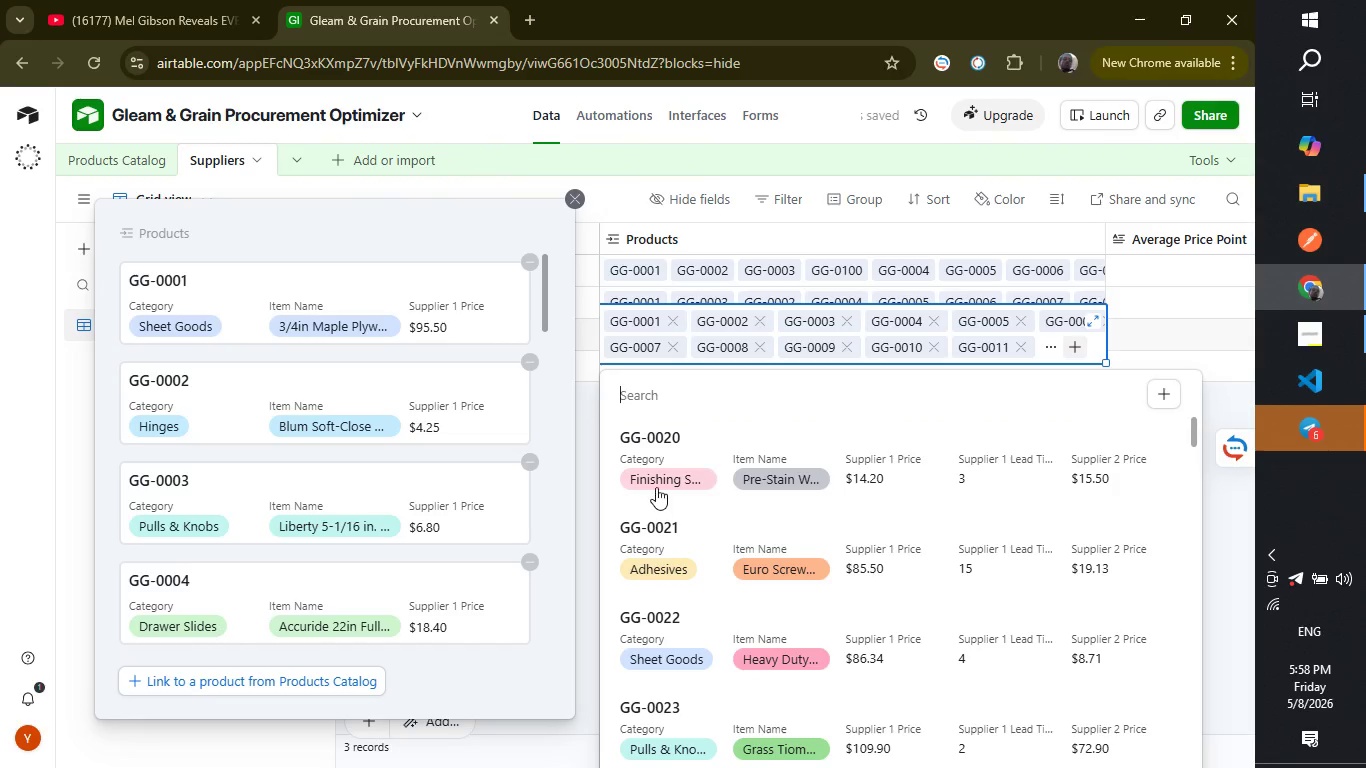 
left_click([666, 470])
 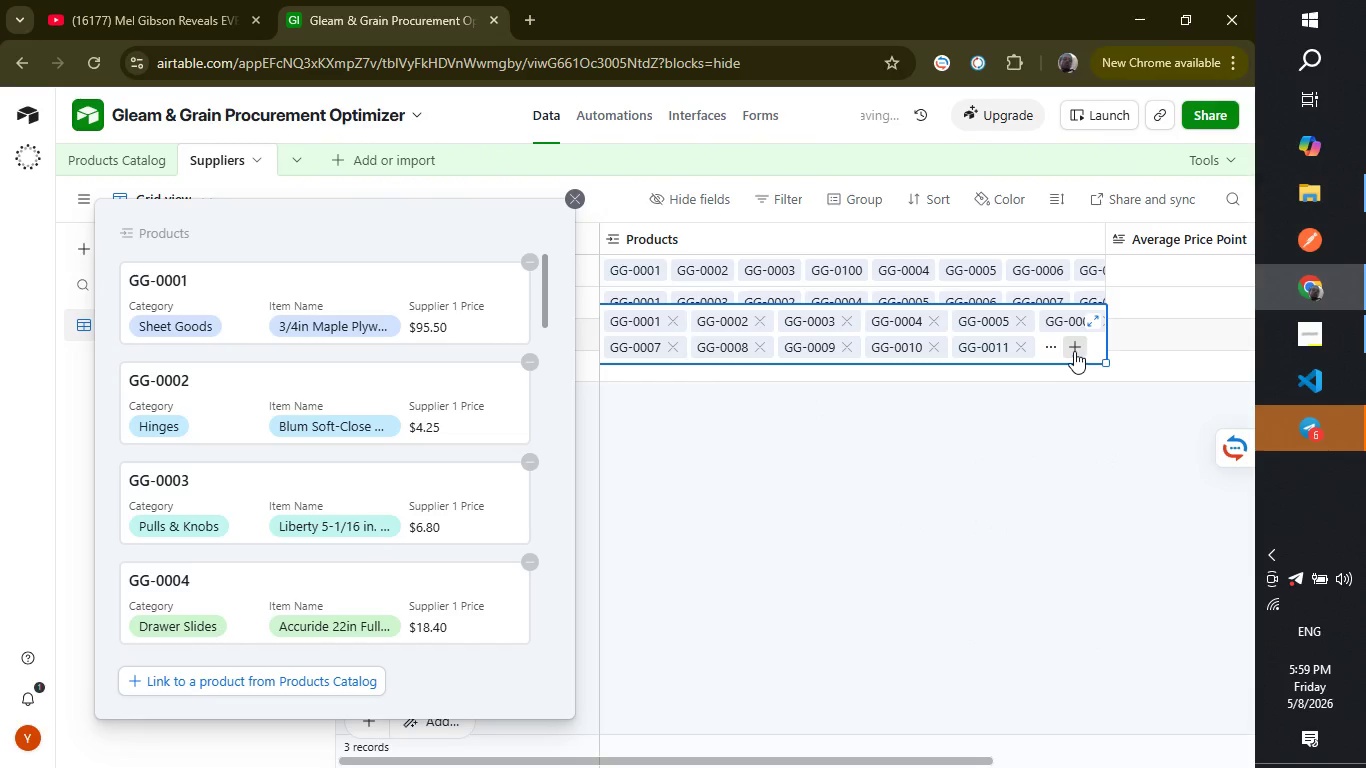 
left_click([1074, 351])
 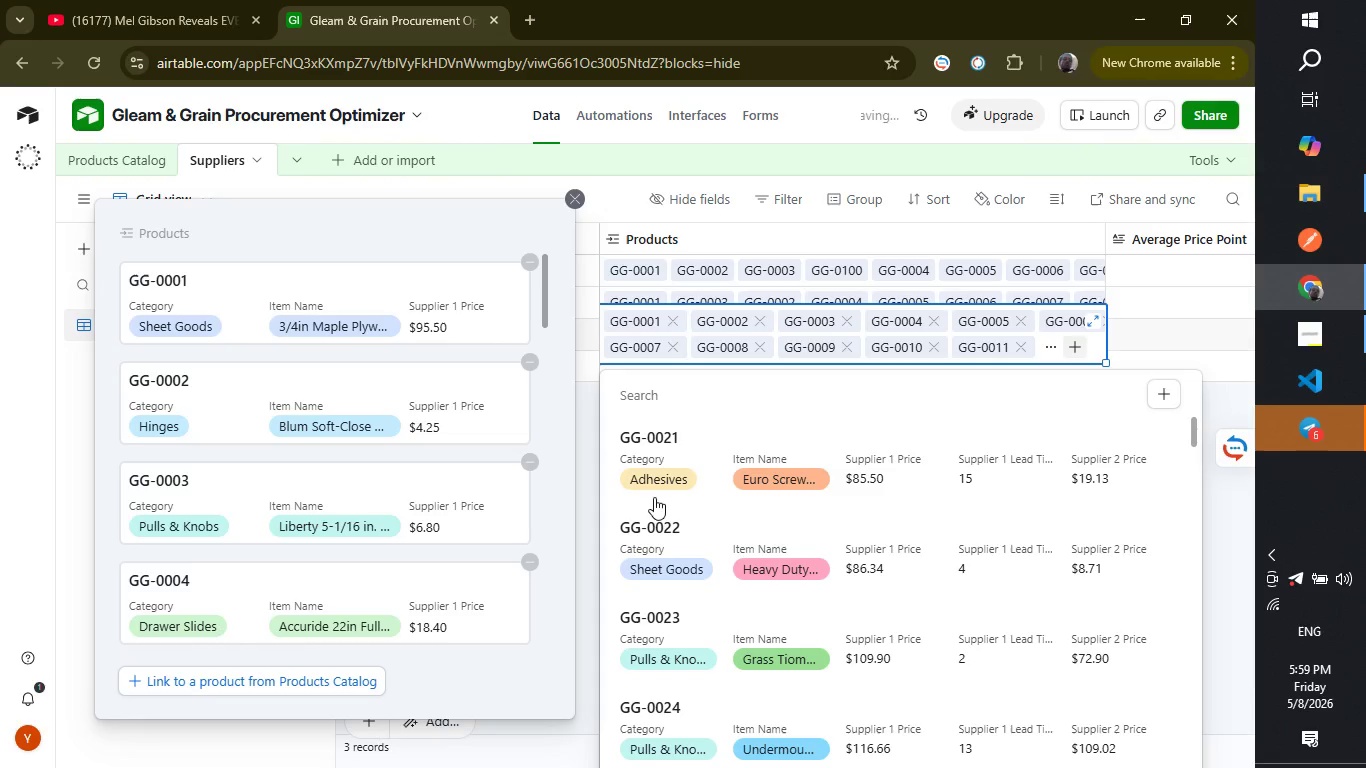 
left_click([658, 497])
 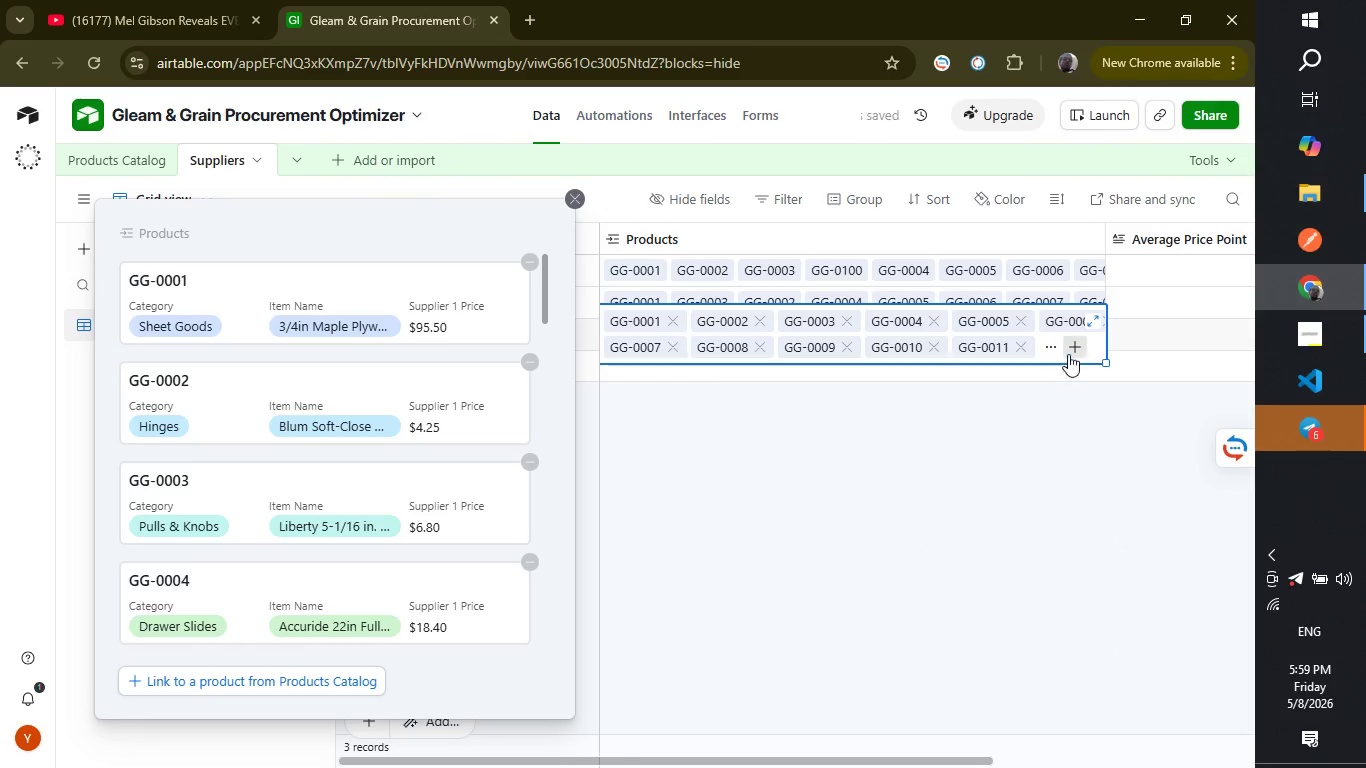 
left_click([1070, 352])
 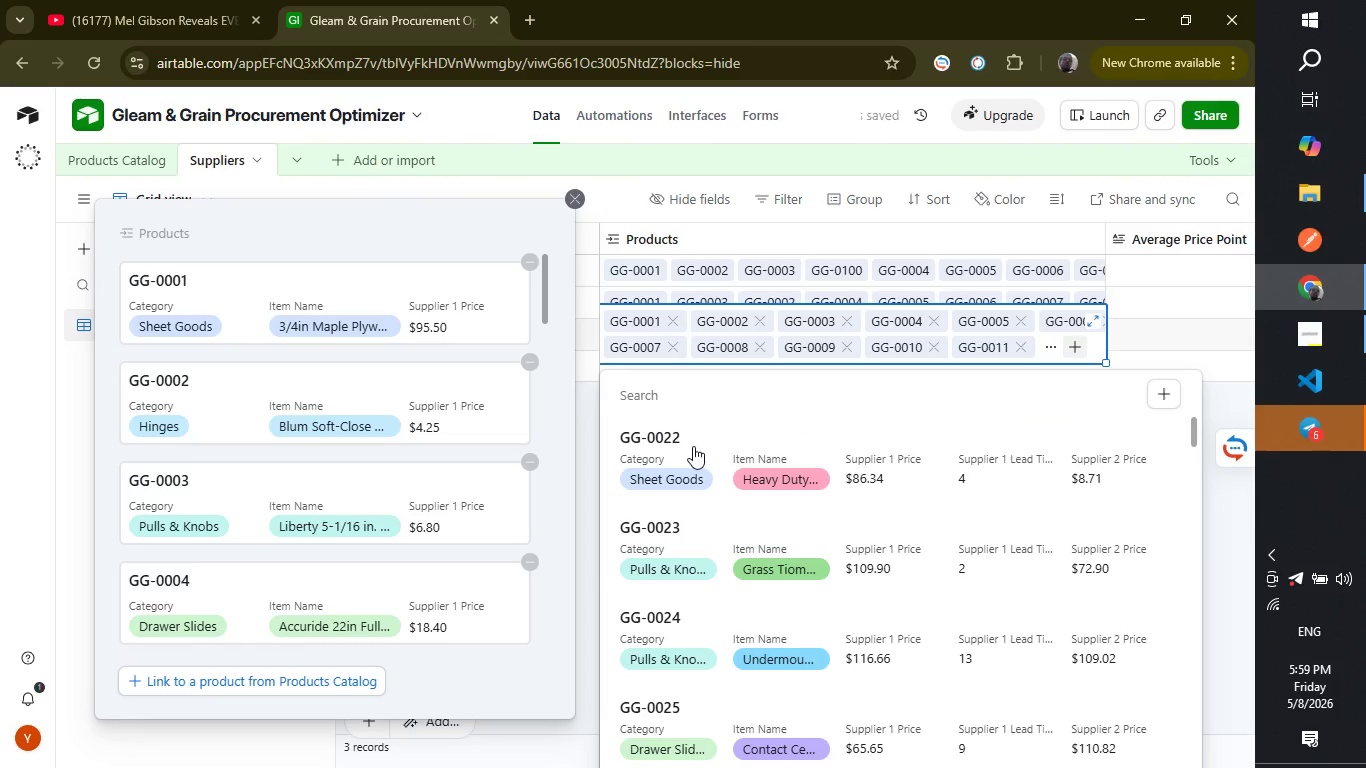 
left_click([693, 446])
 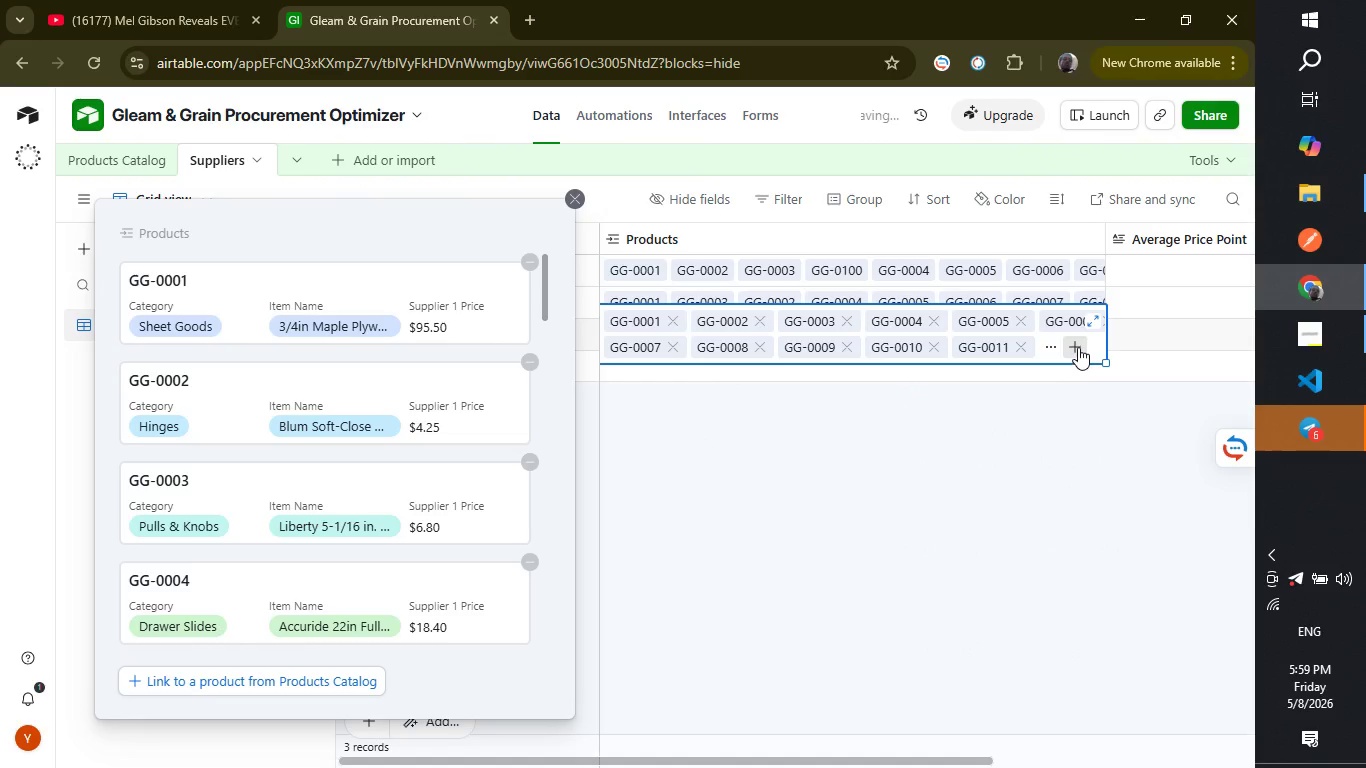 
left_click([1078, 347])
 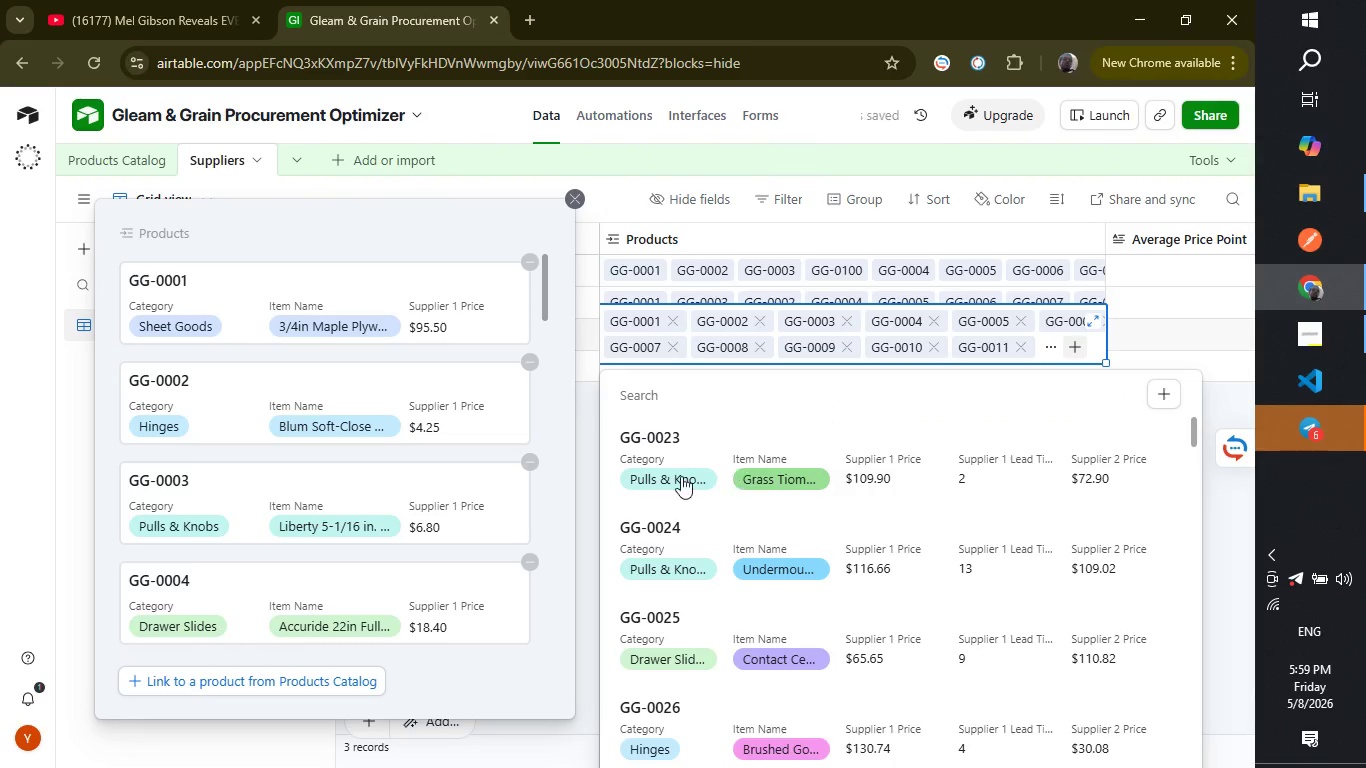 
left_click([669, 473])
 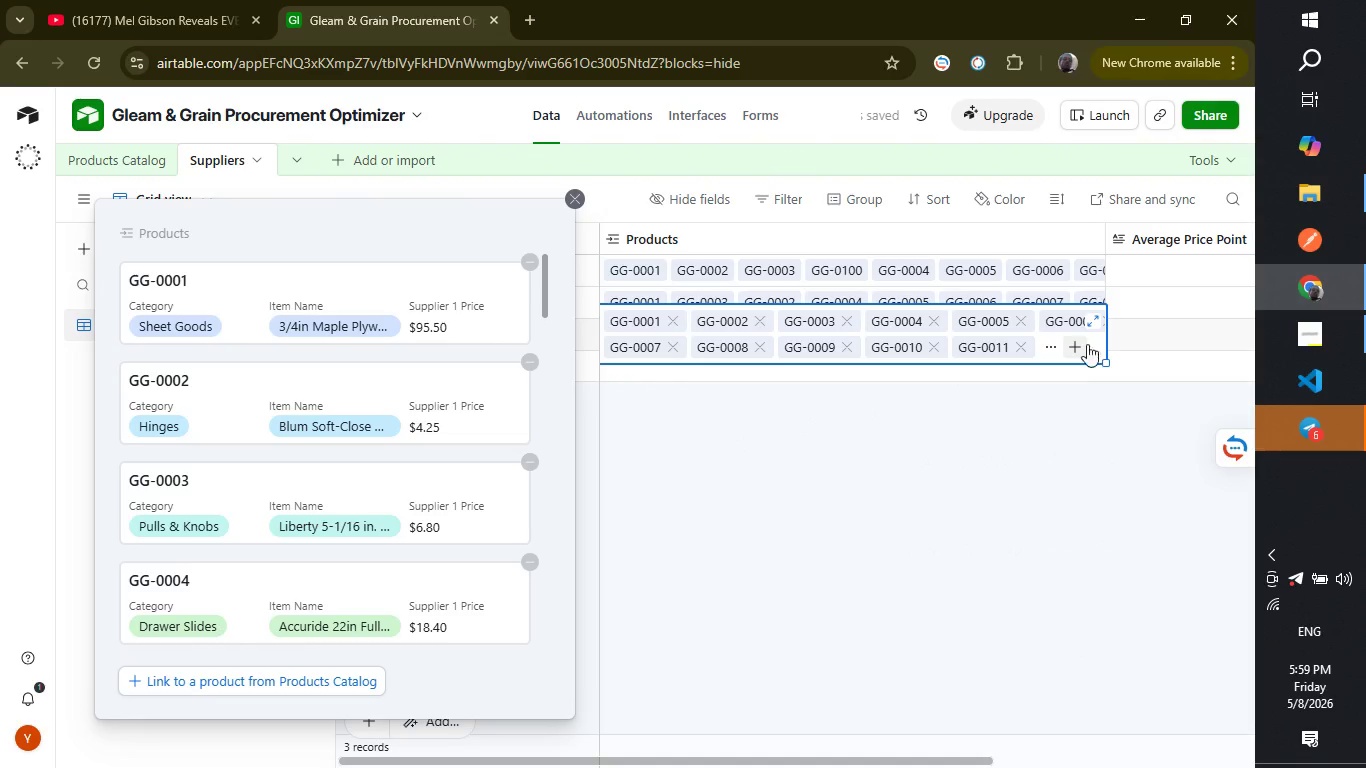 
left_click([1070, 353])
 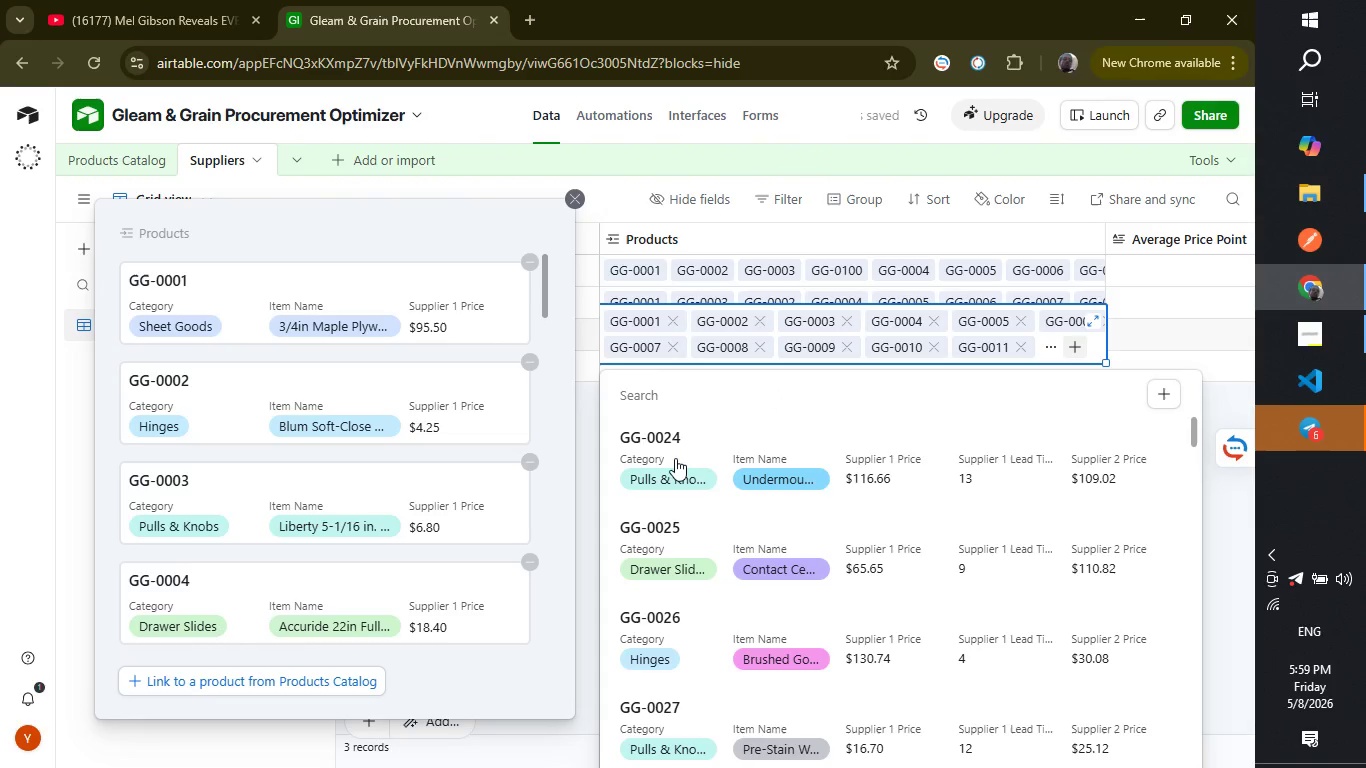 
left_click([673, 459])
 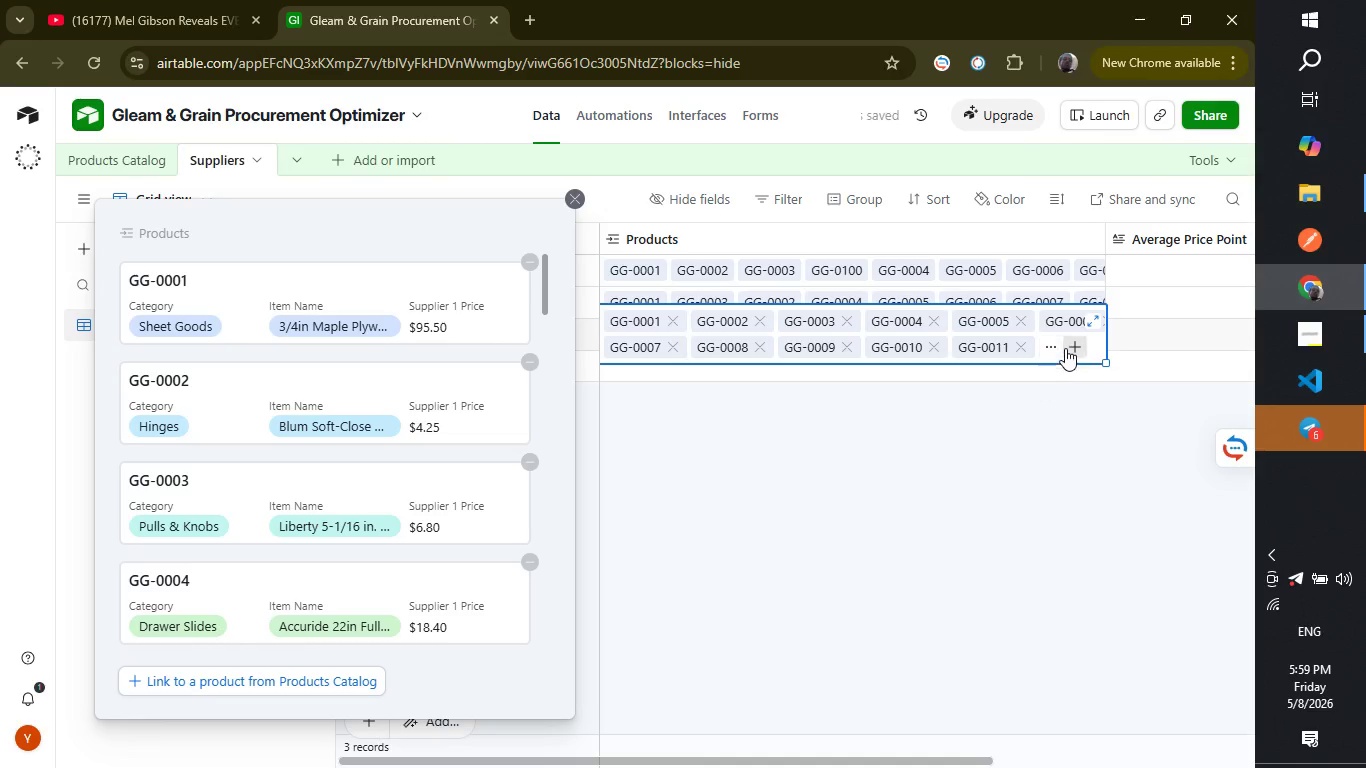 
left_click([1066, 348])
 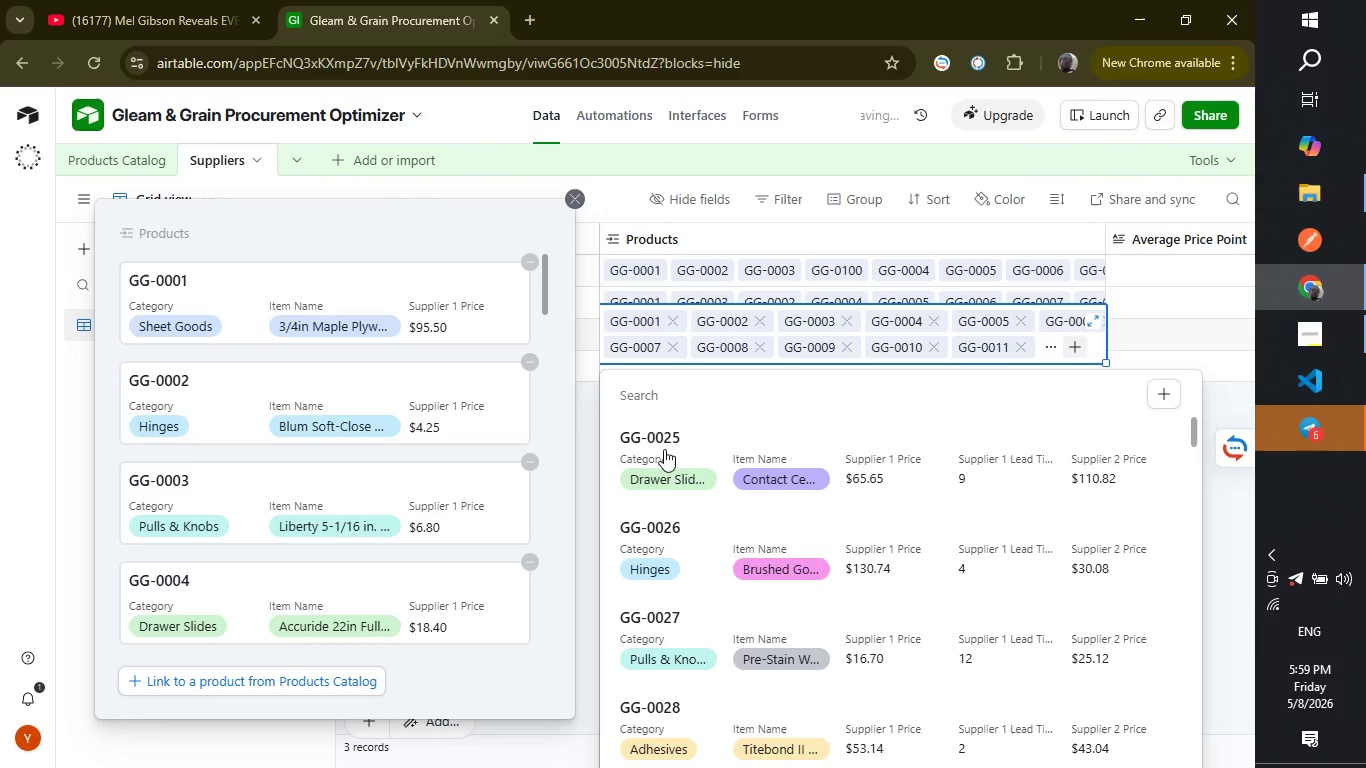 
left_click([664, 453])
 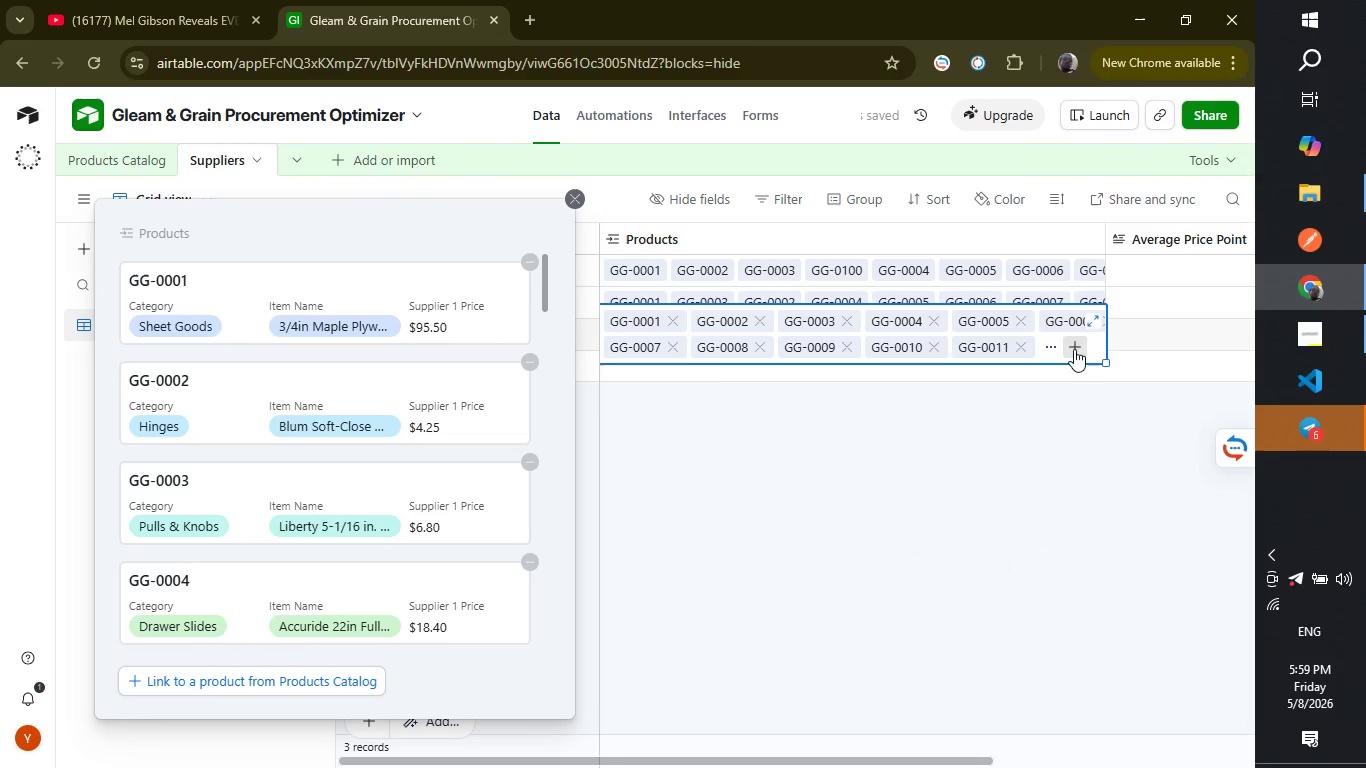 
left_click([1074, 349])
 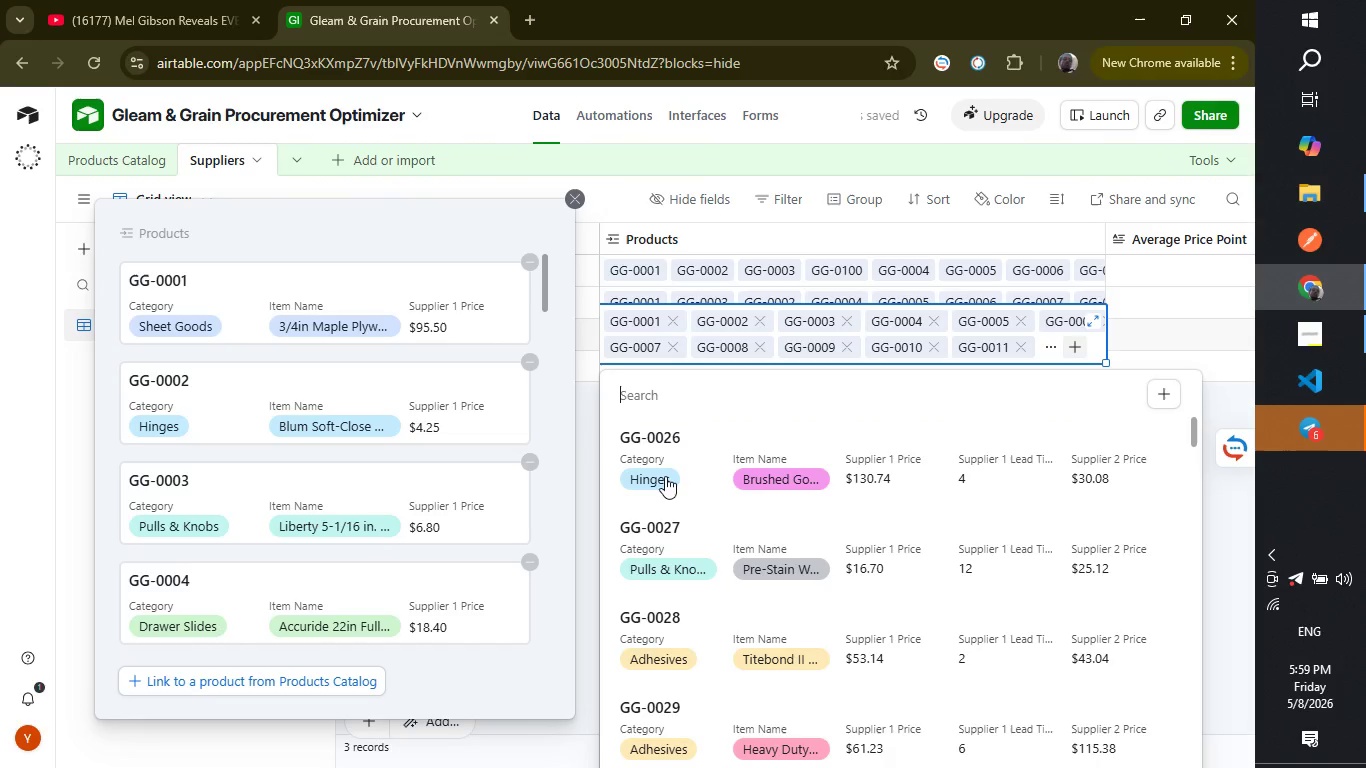 
left_click([660, 476])
 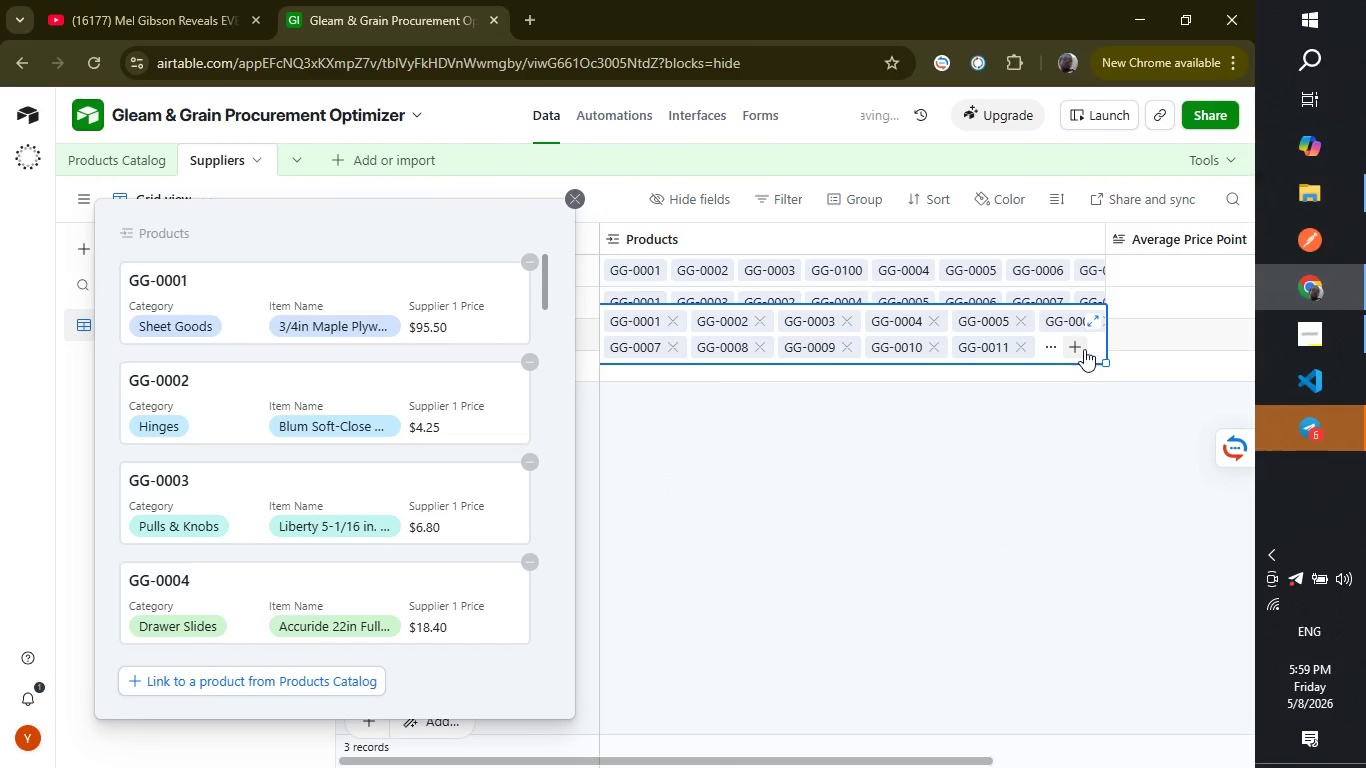 
left_click([1078, 351])
 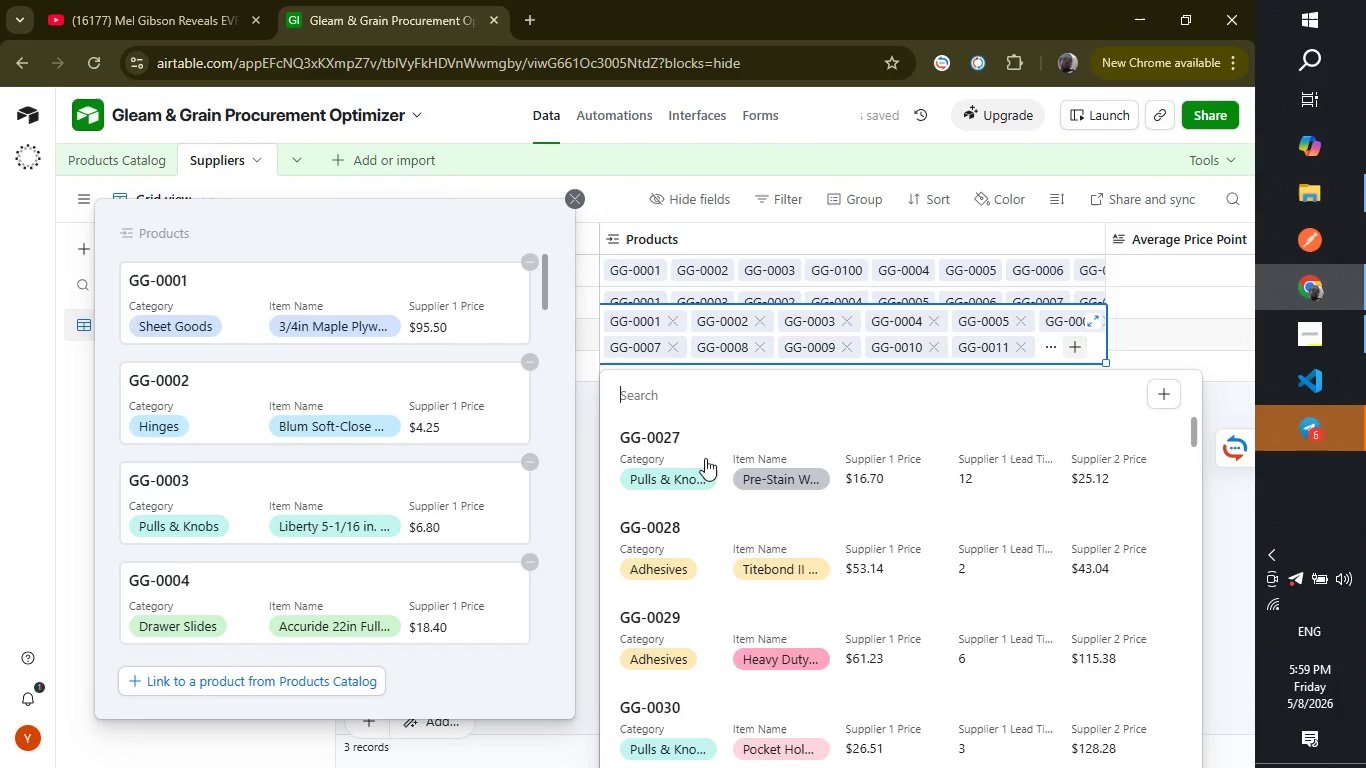 
left_click([659, 459])
 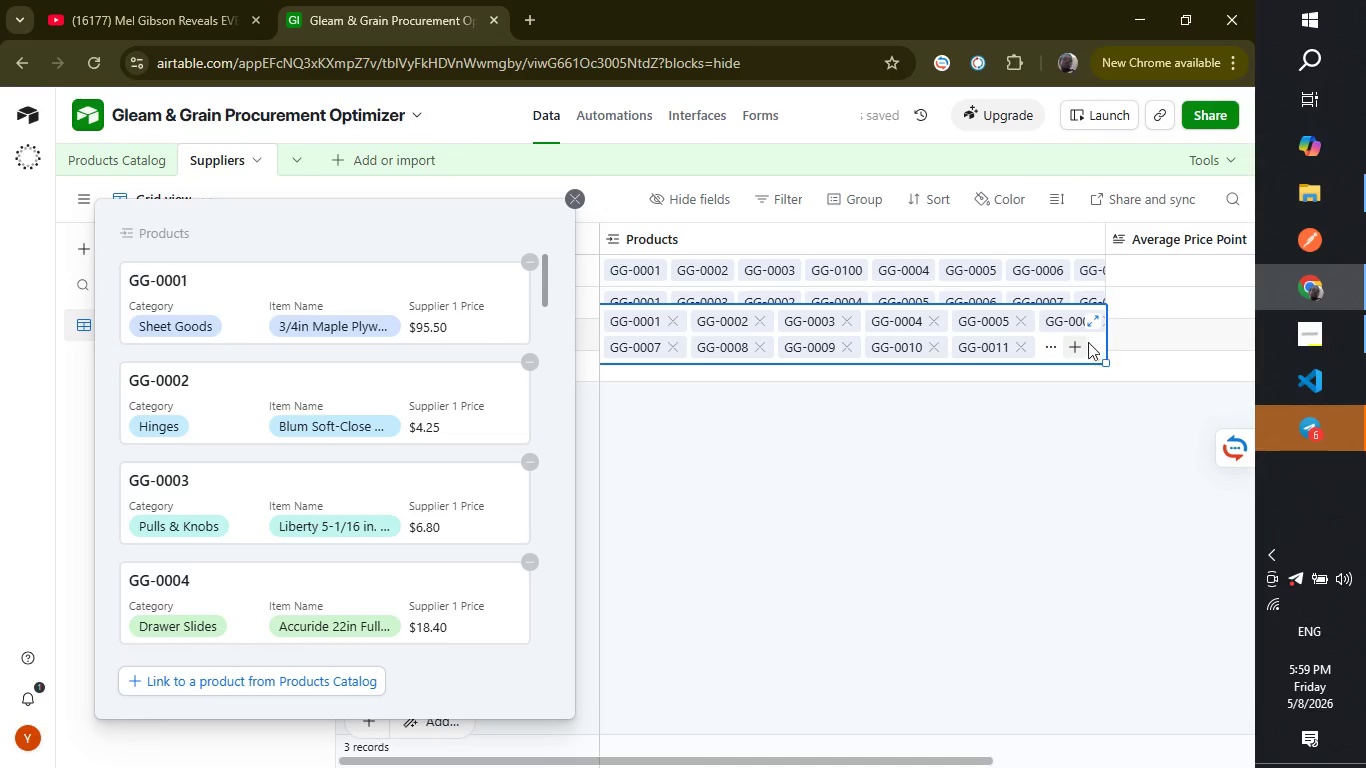 
left_click([1080, 344])
 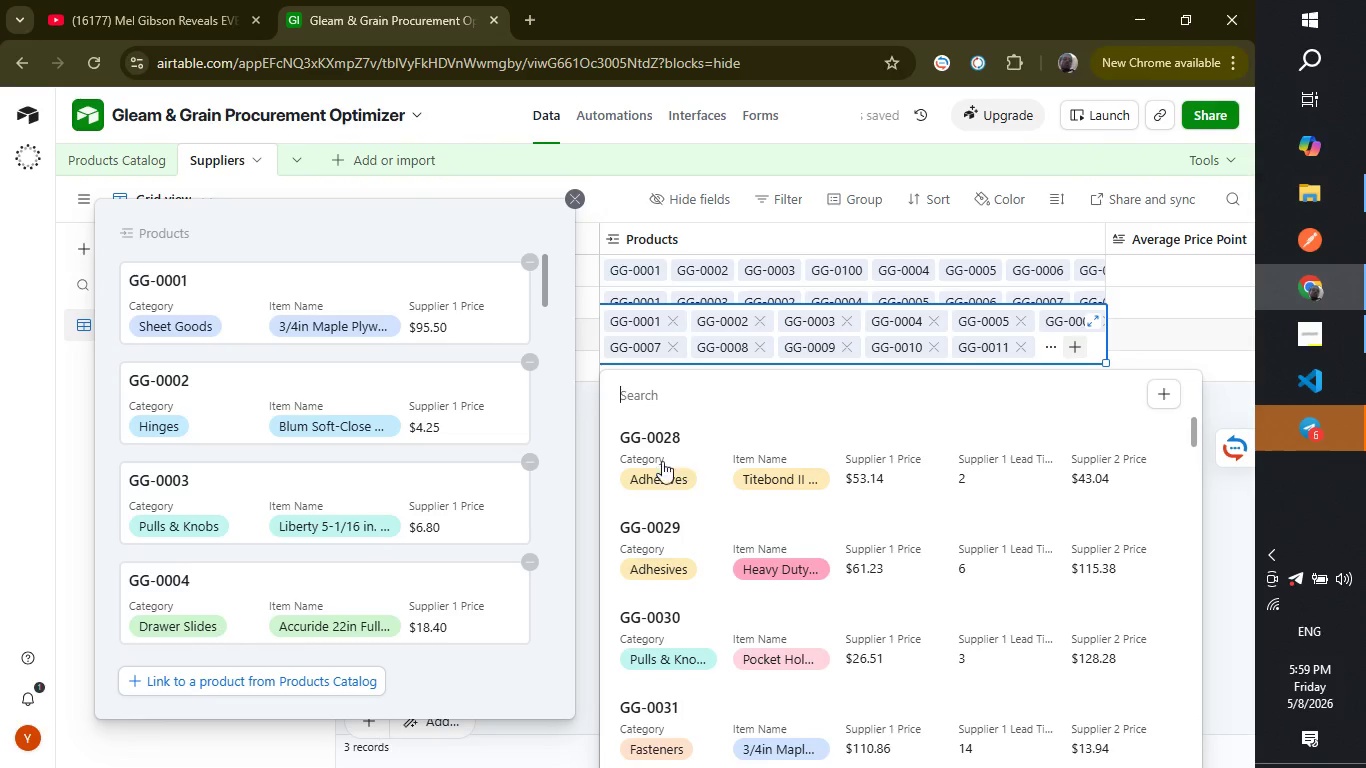 
left_click([657, 456])
 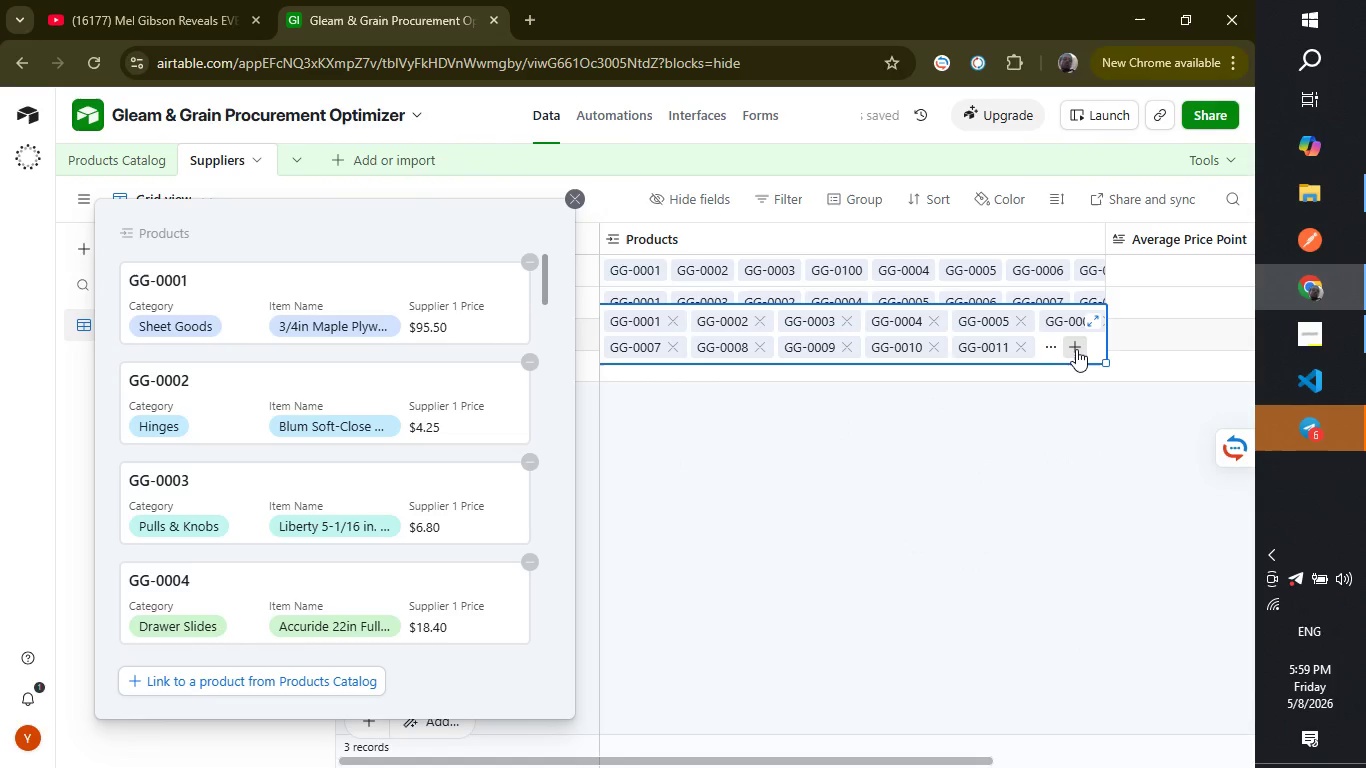 
left_click([1076, 349])
 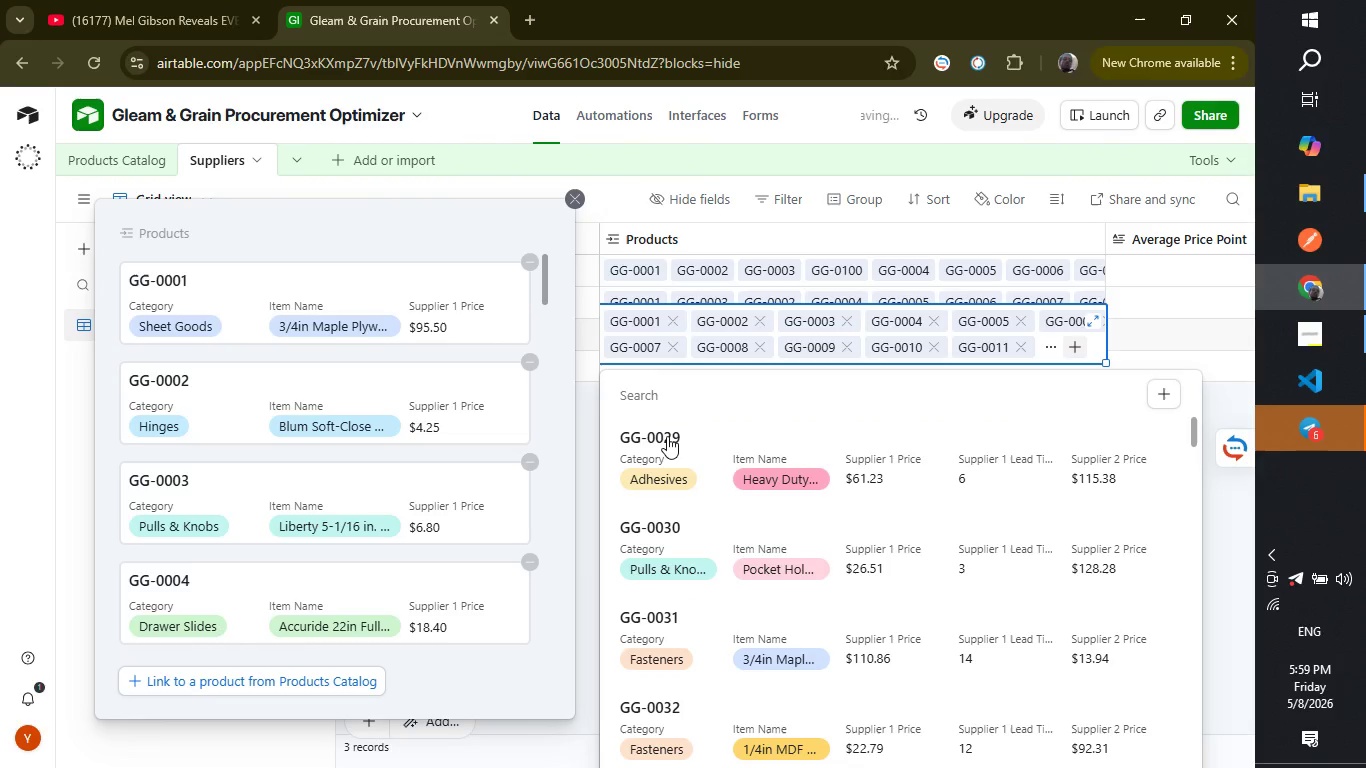 
left_click([667, 436])
 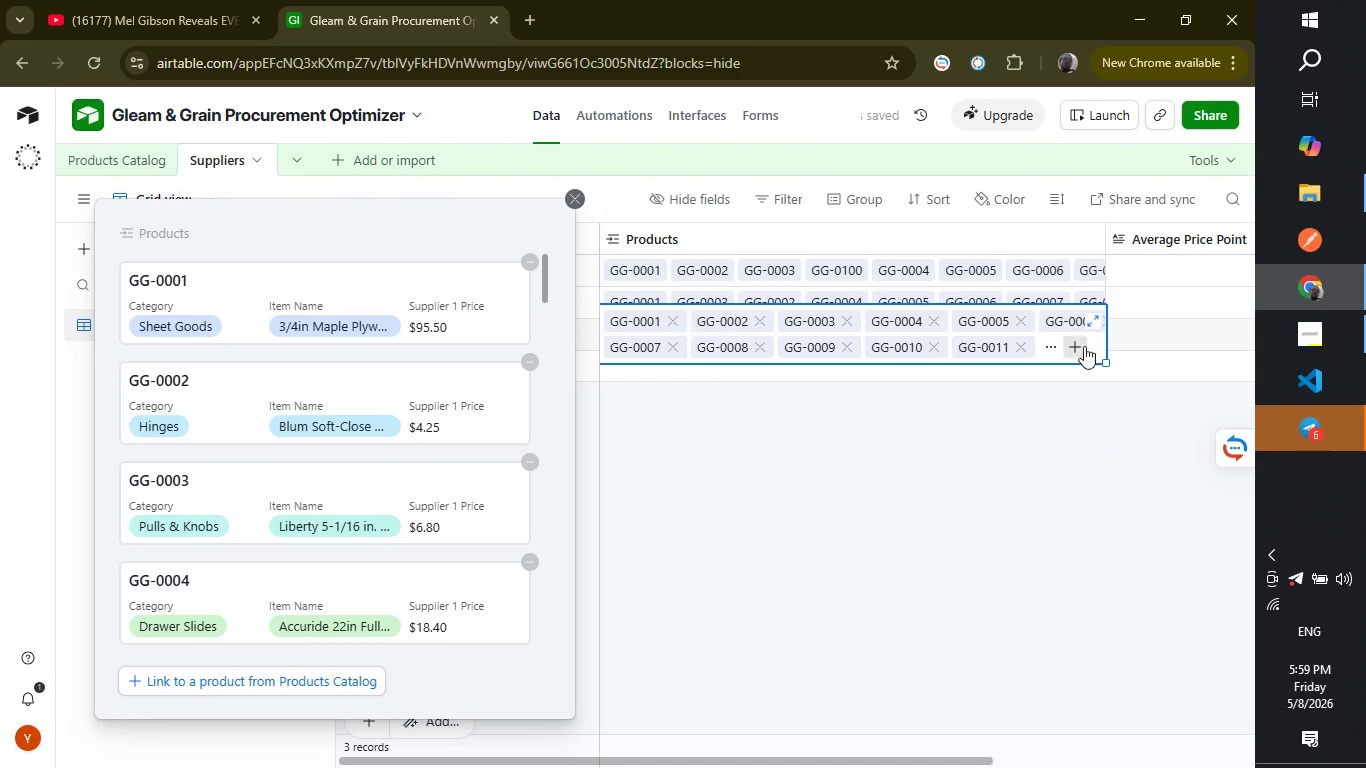 
left_click([1081, 346])
 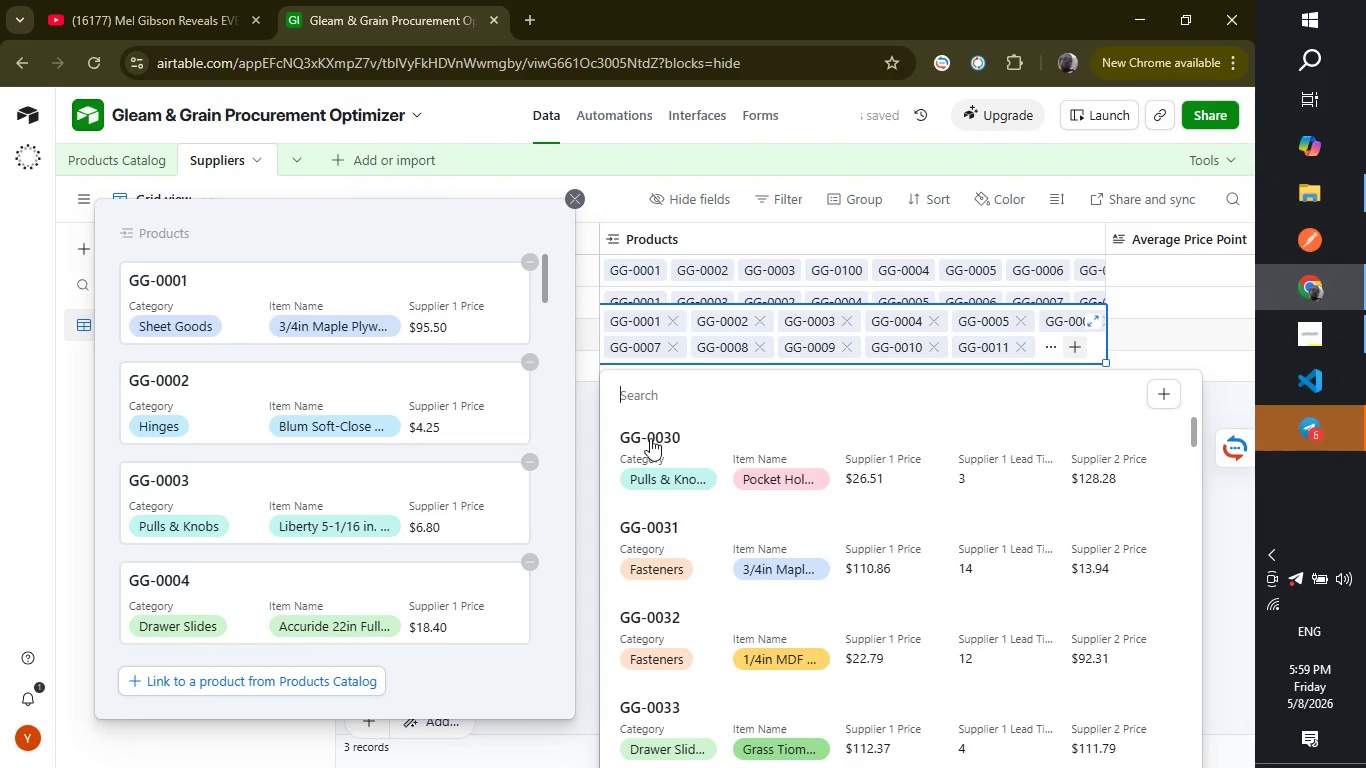 
left_click([650, 438])
 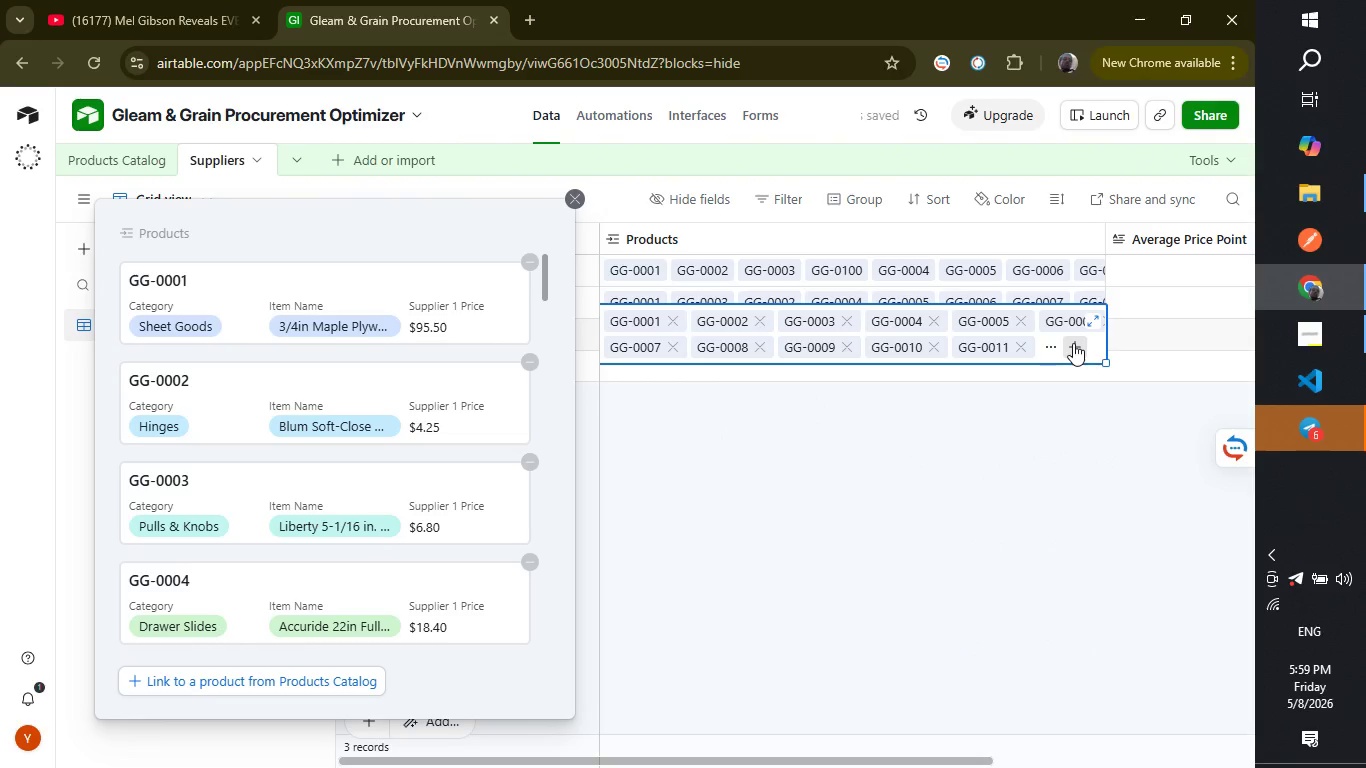 
left_click([1074, 343])
 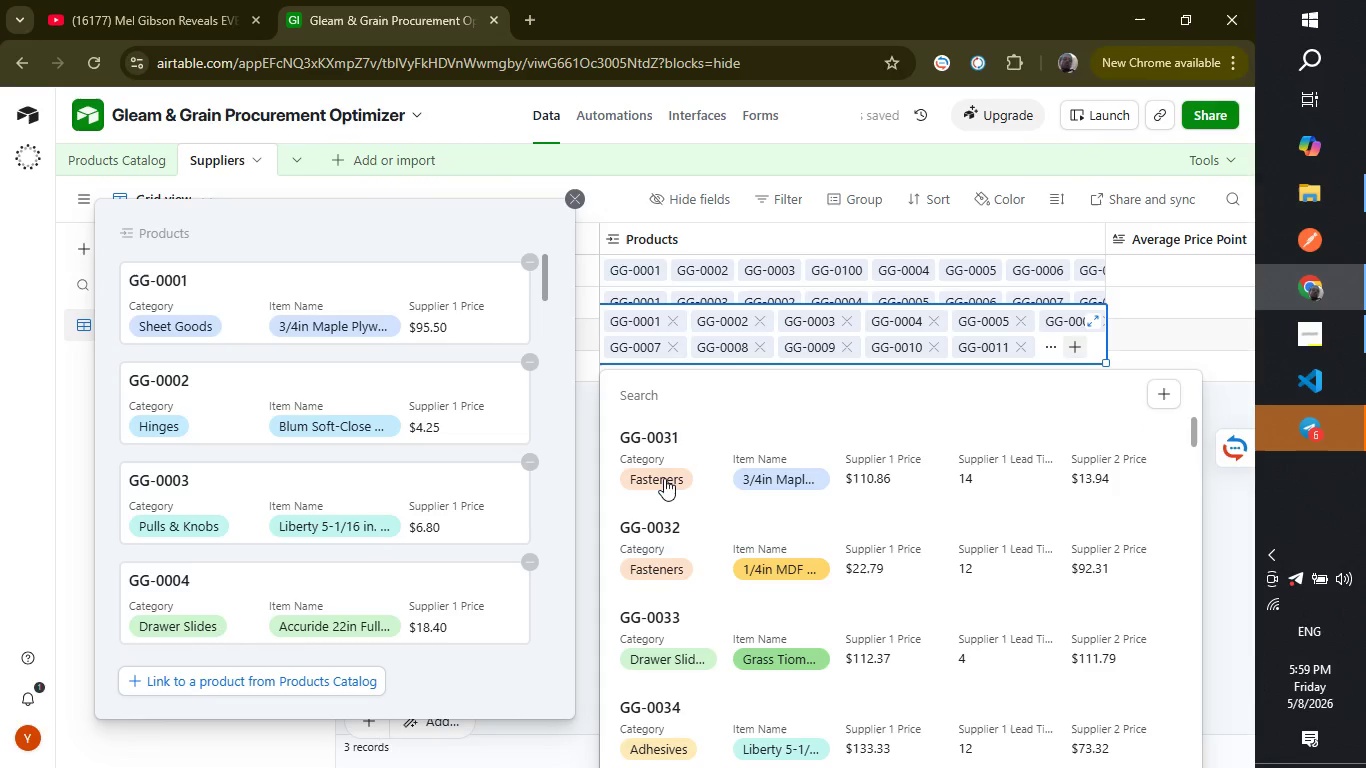 
left_click([658, 472])
 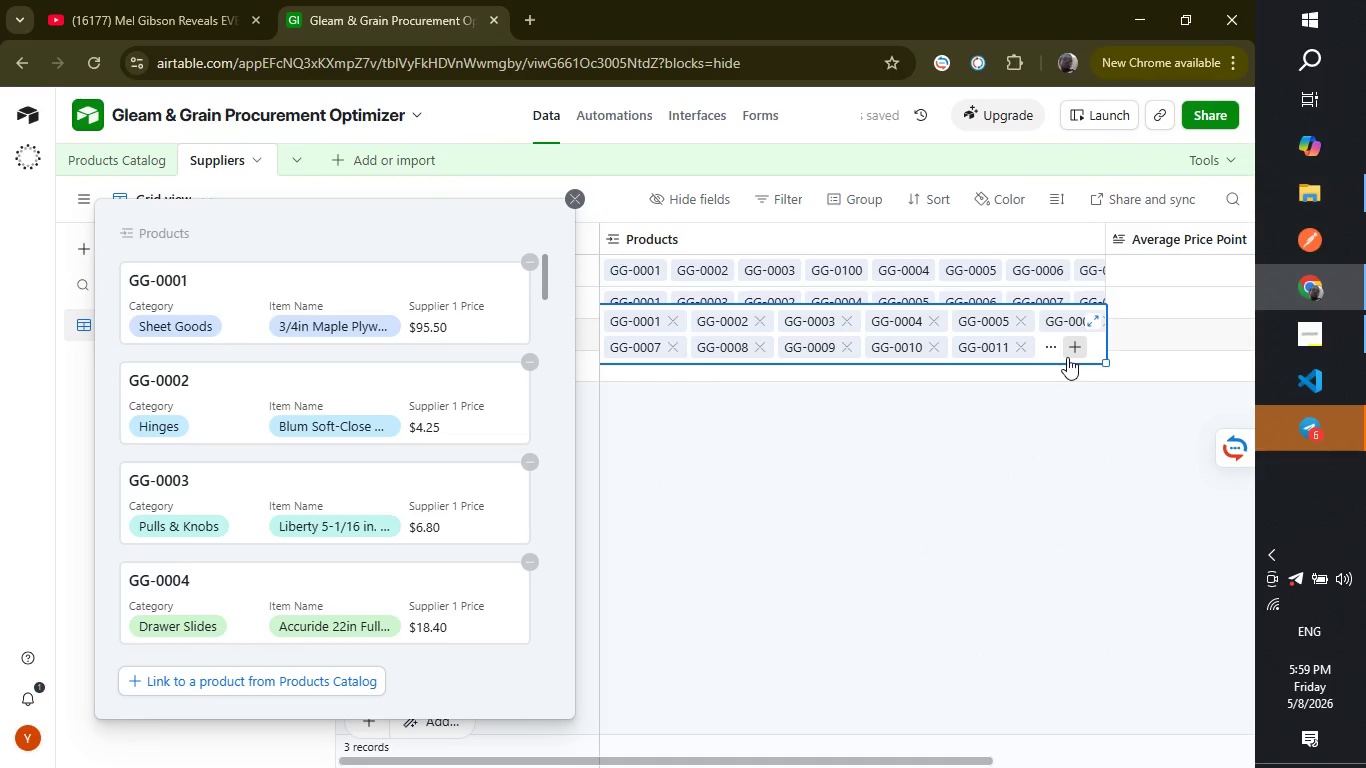 
left_click([1067, 357])
 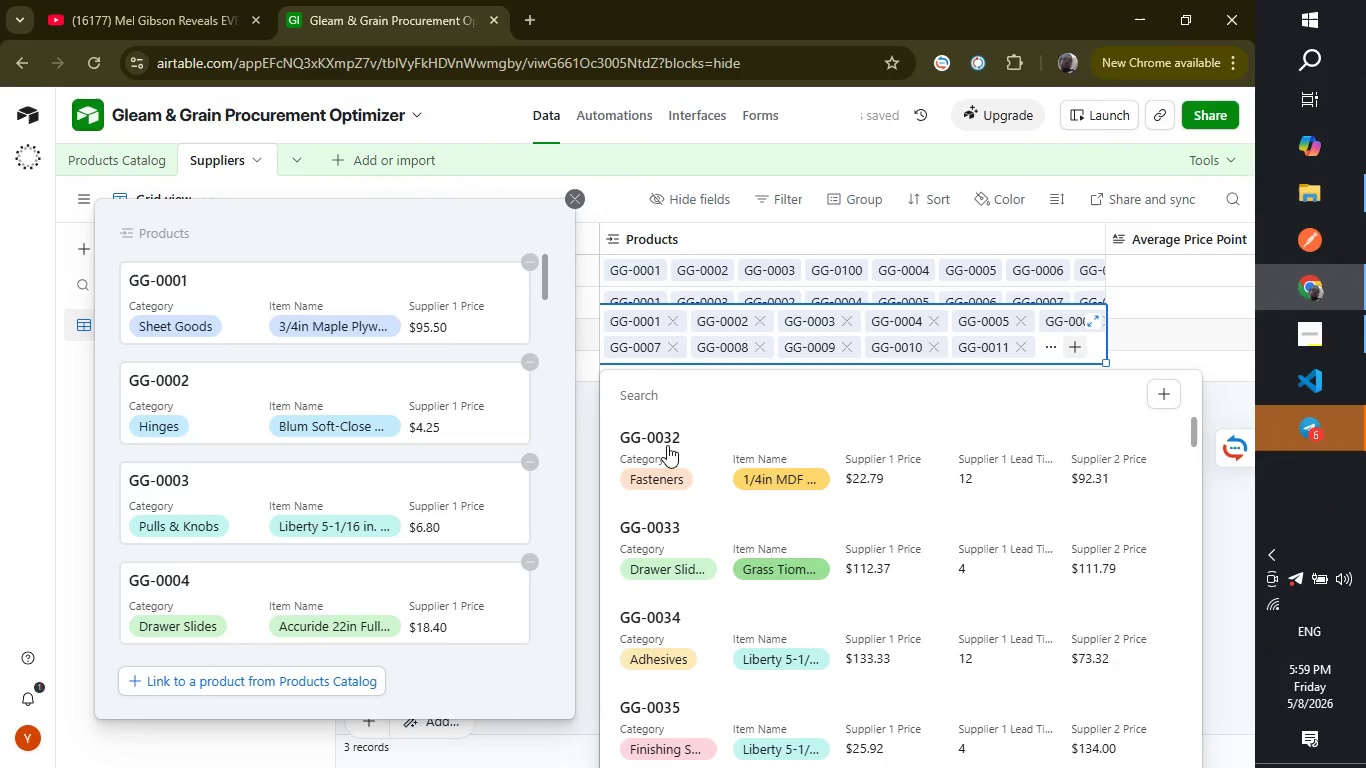 
left_click([664, 445])
 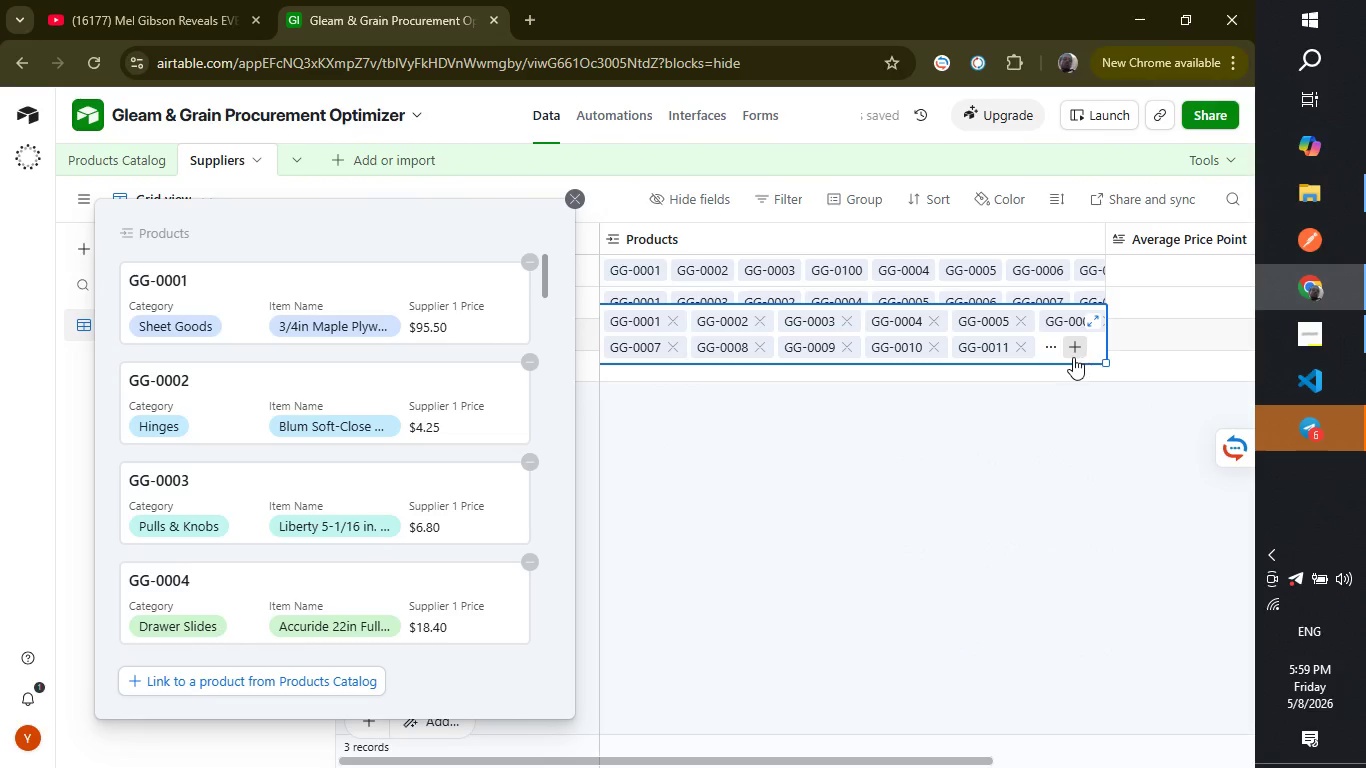 
left_click([1074, 356])
 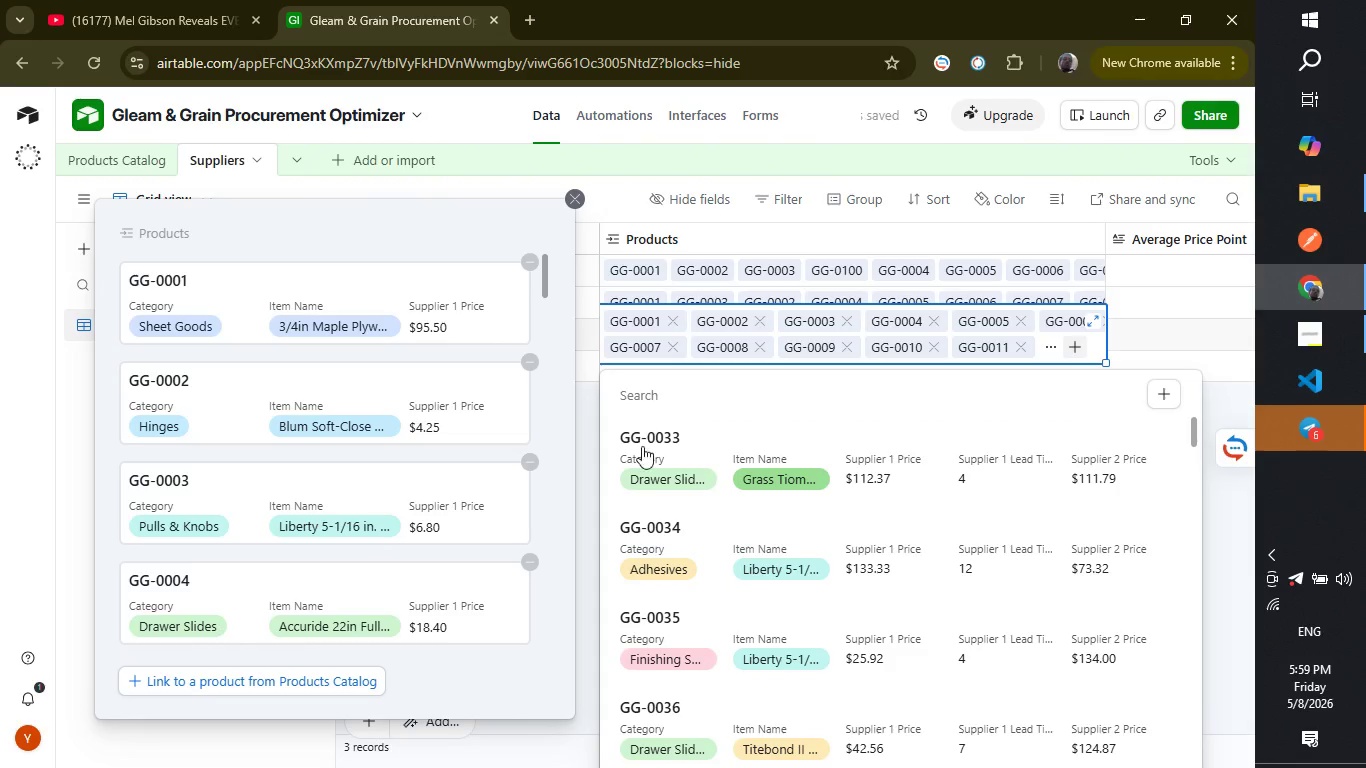 
left_click([642, 448])
 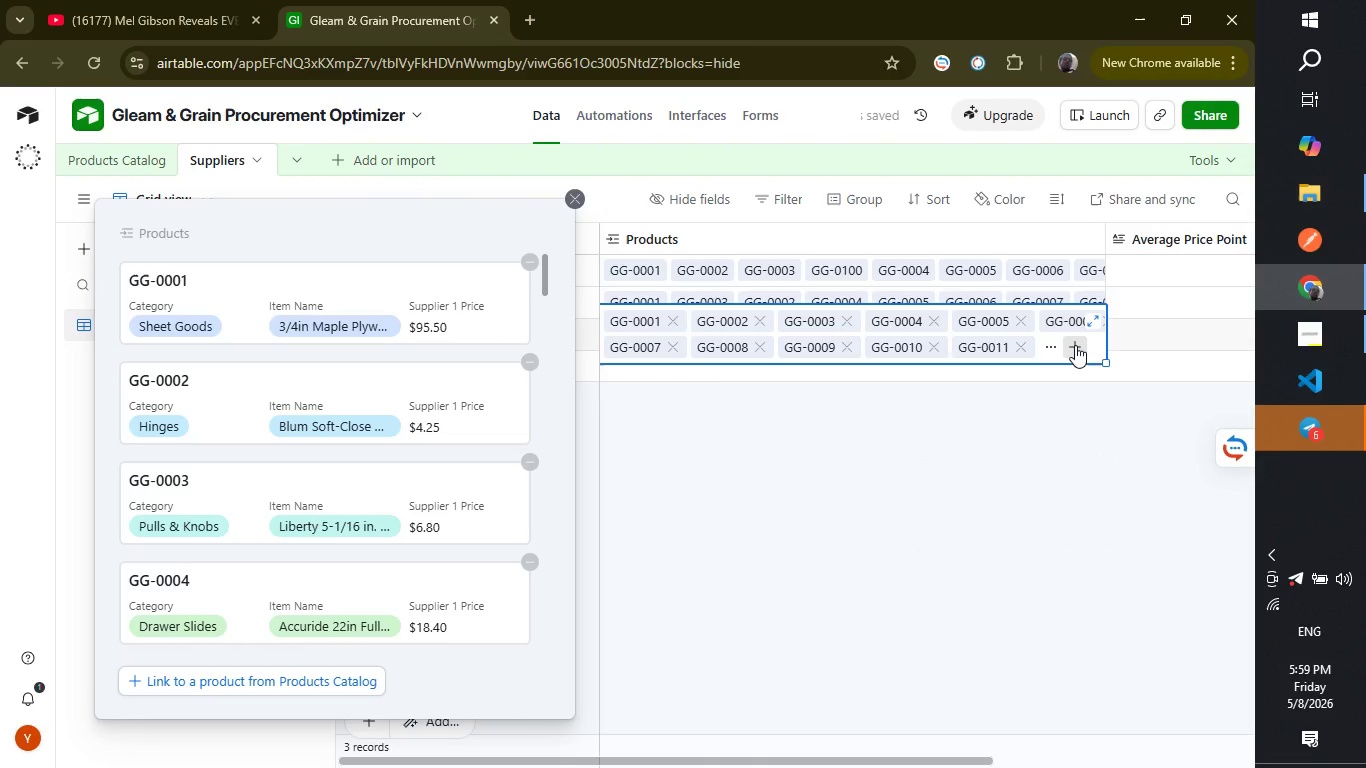 
left_click([1075, 345])
 